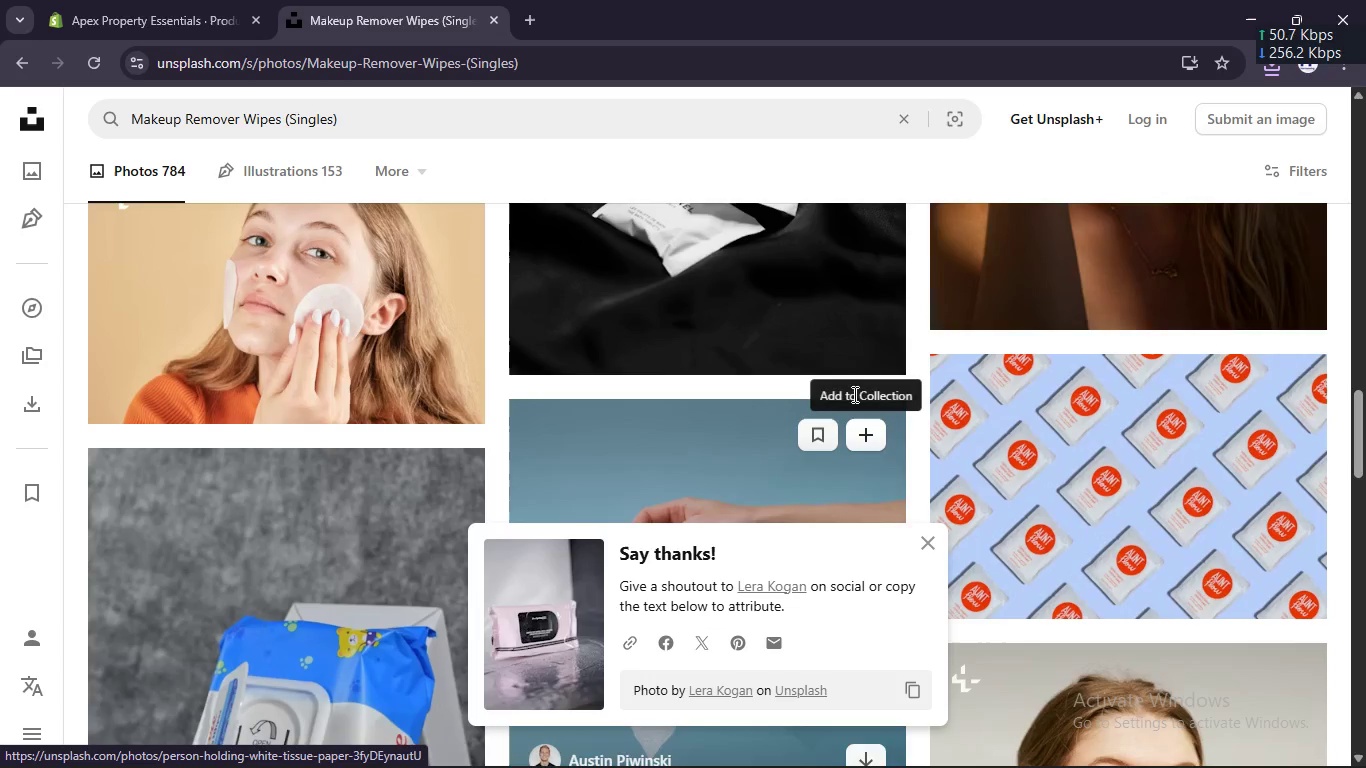 
left_click([864, 344])
 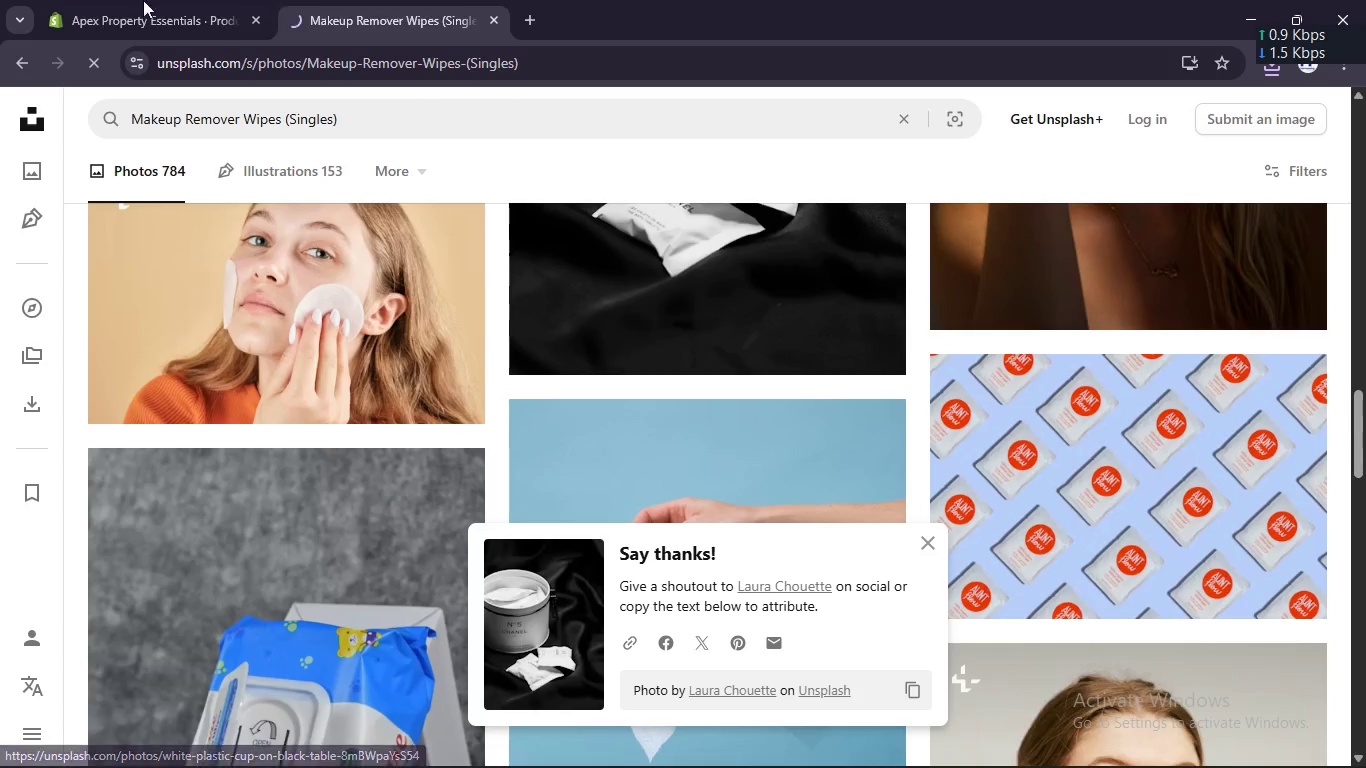 
left_click([103, 0])
 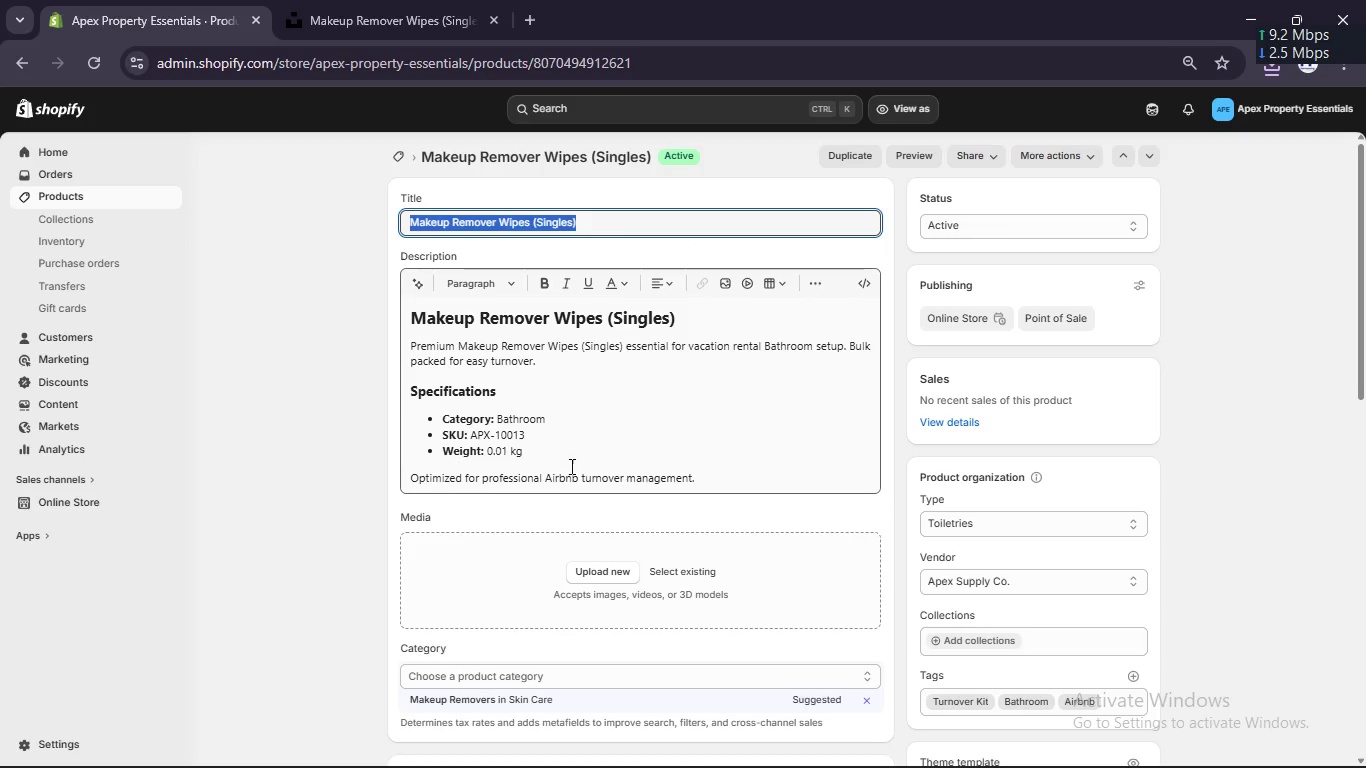 
left_click([591, 581])
 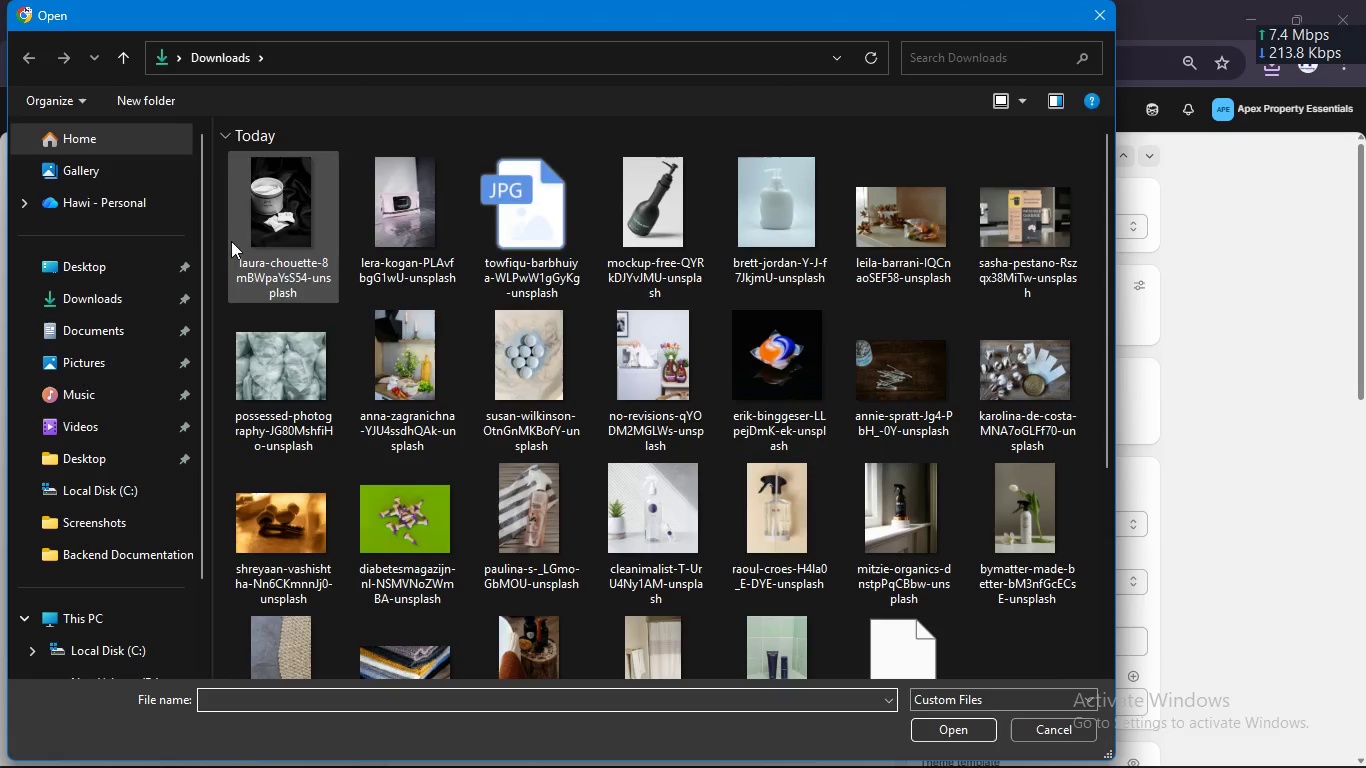 
left_click_drag(start_coordinate=[221, 242], to_coordinate=[447, 243])
 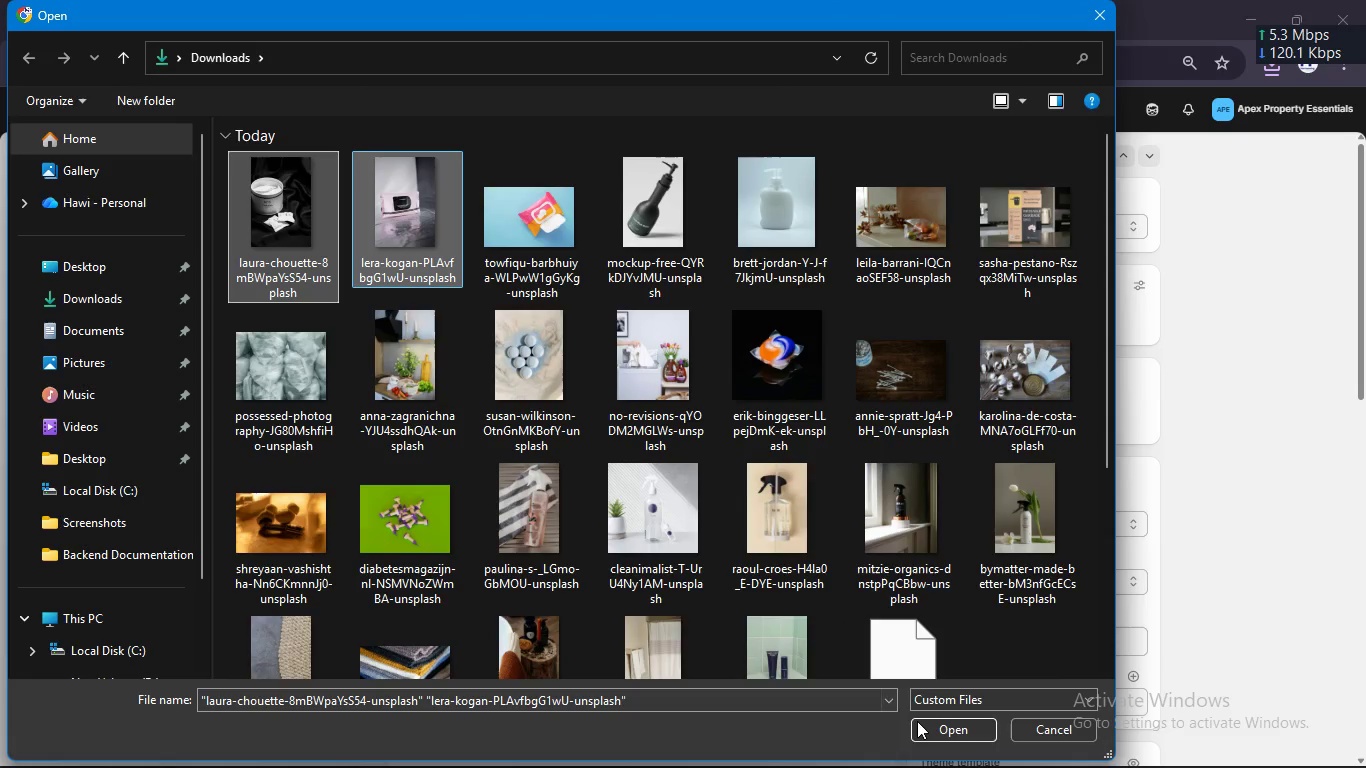 
left_click([921, 724])
 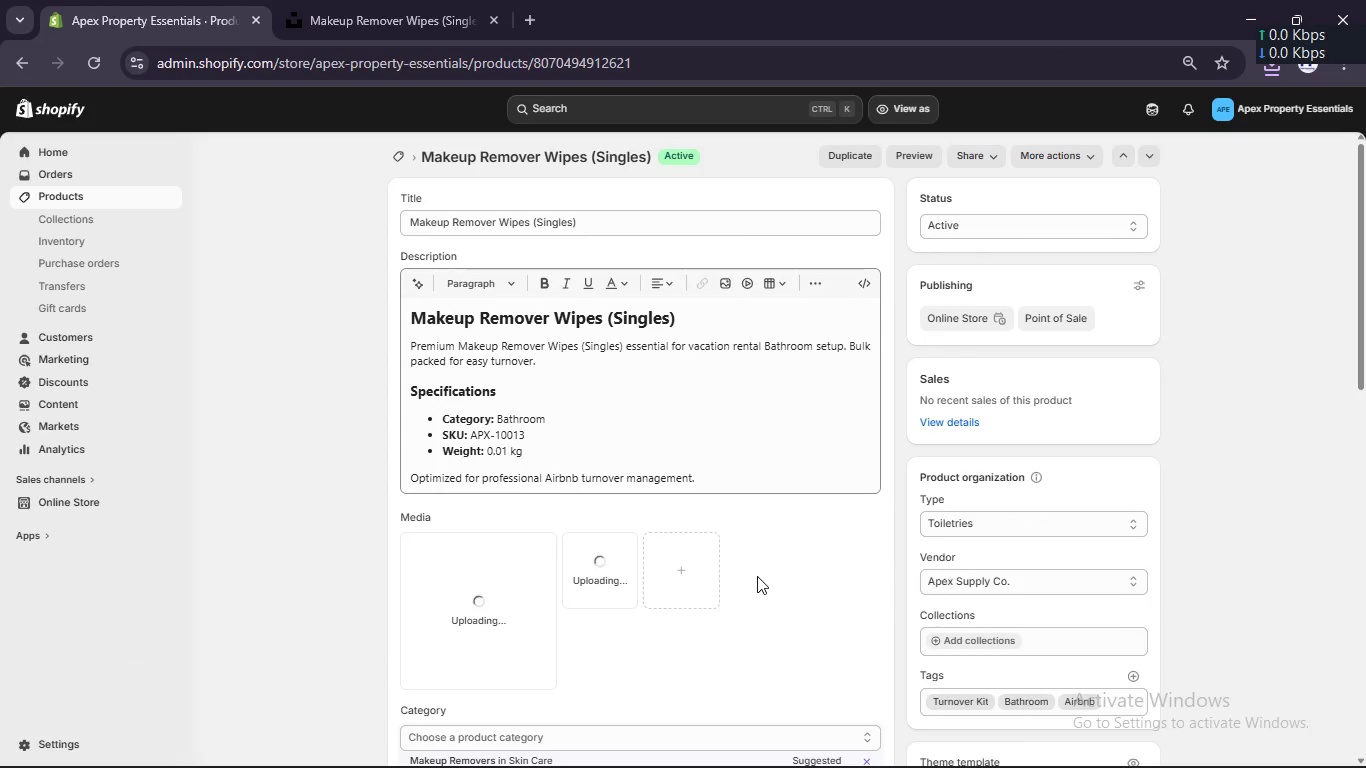 
scroll: coordinate [757, 576], scroll_direction: down, amount: 4.0
 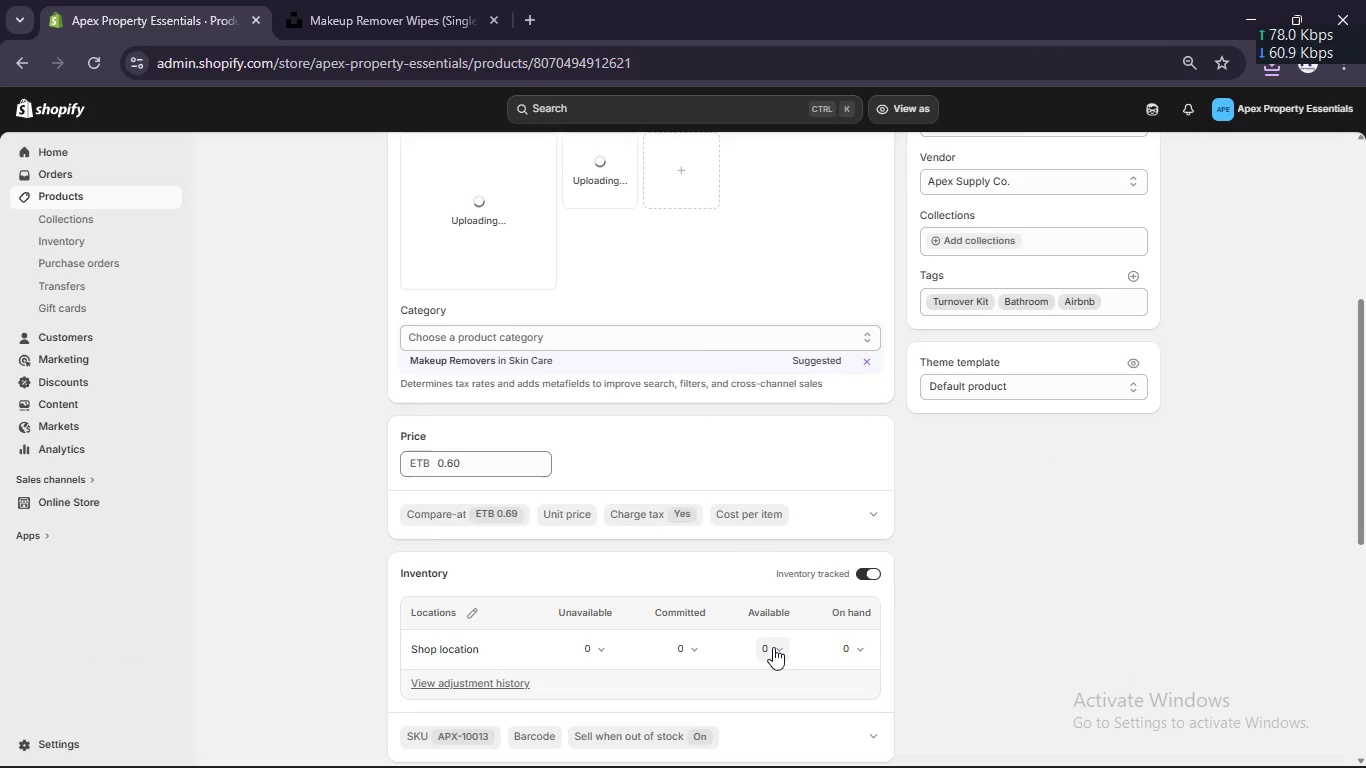 
left_click([776, 648])
 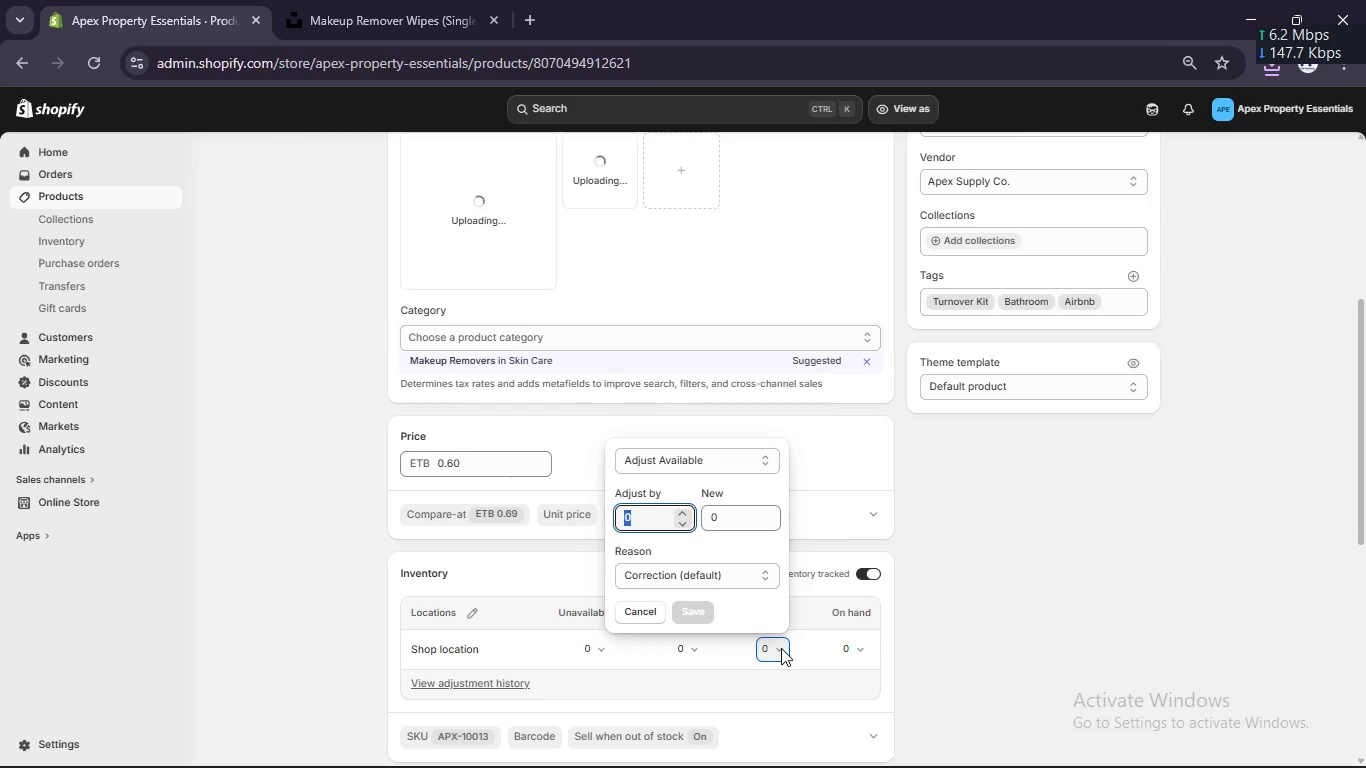 
hold_key(key=Numpad1, duration=0.41)
 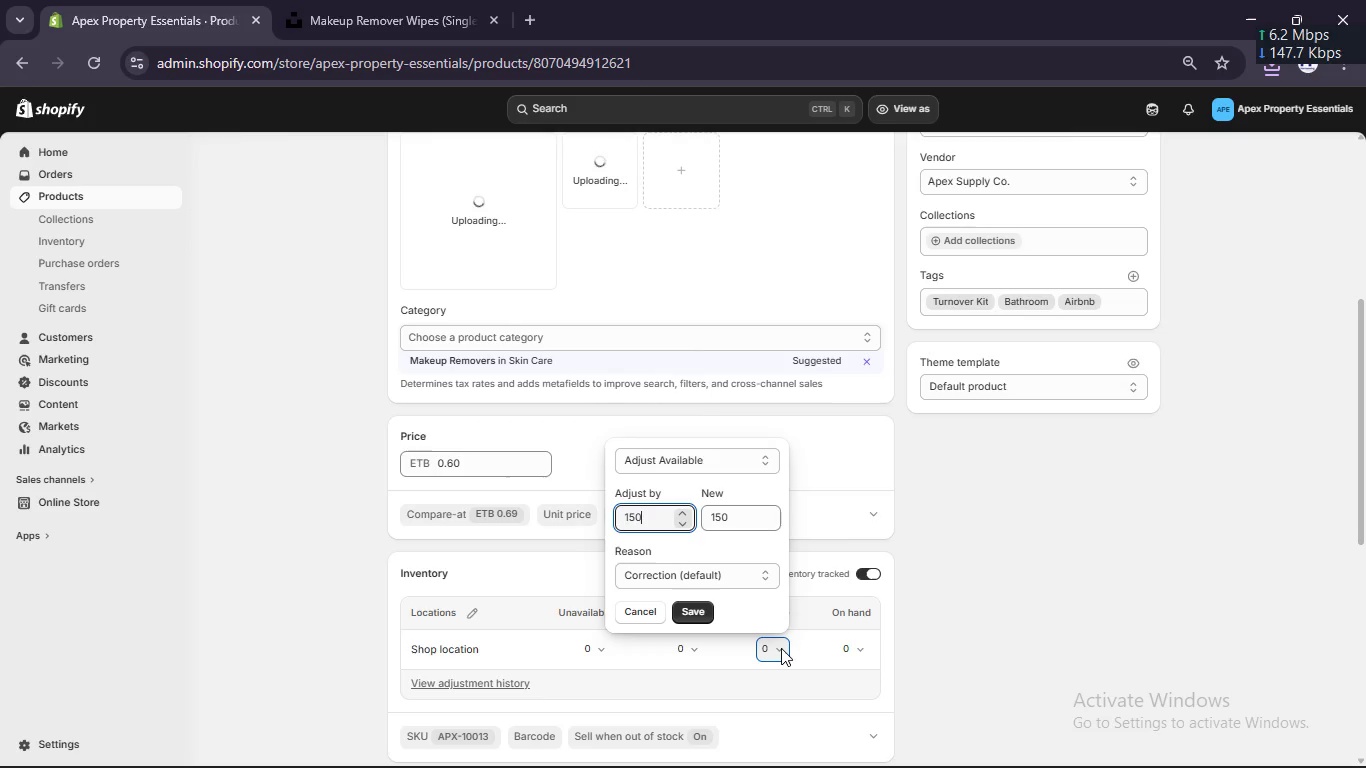 
key(Numpad5)
 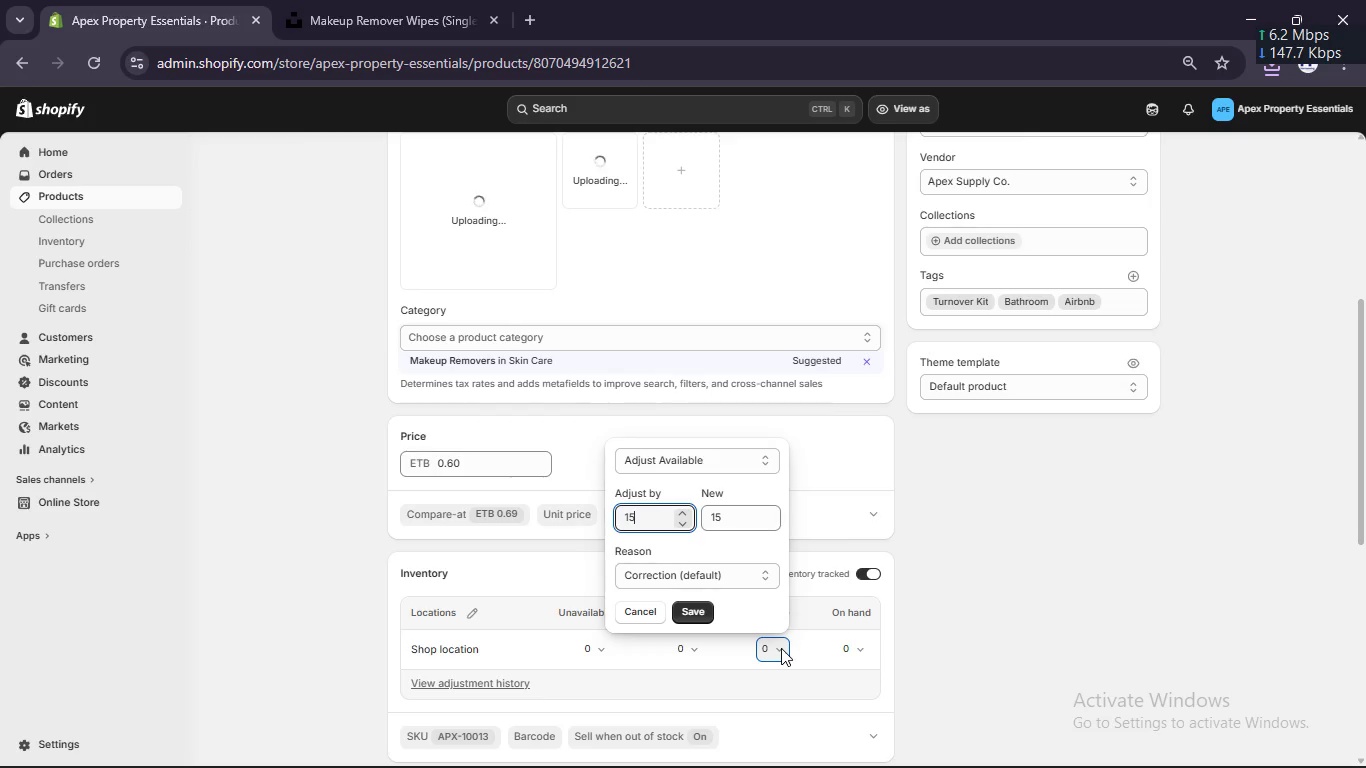 
key(Numpad0)
 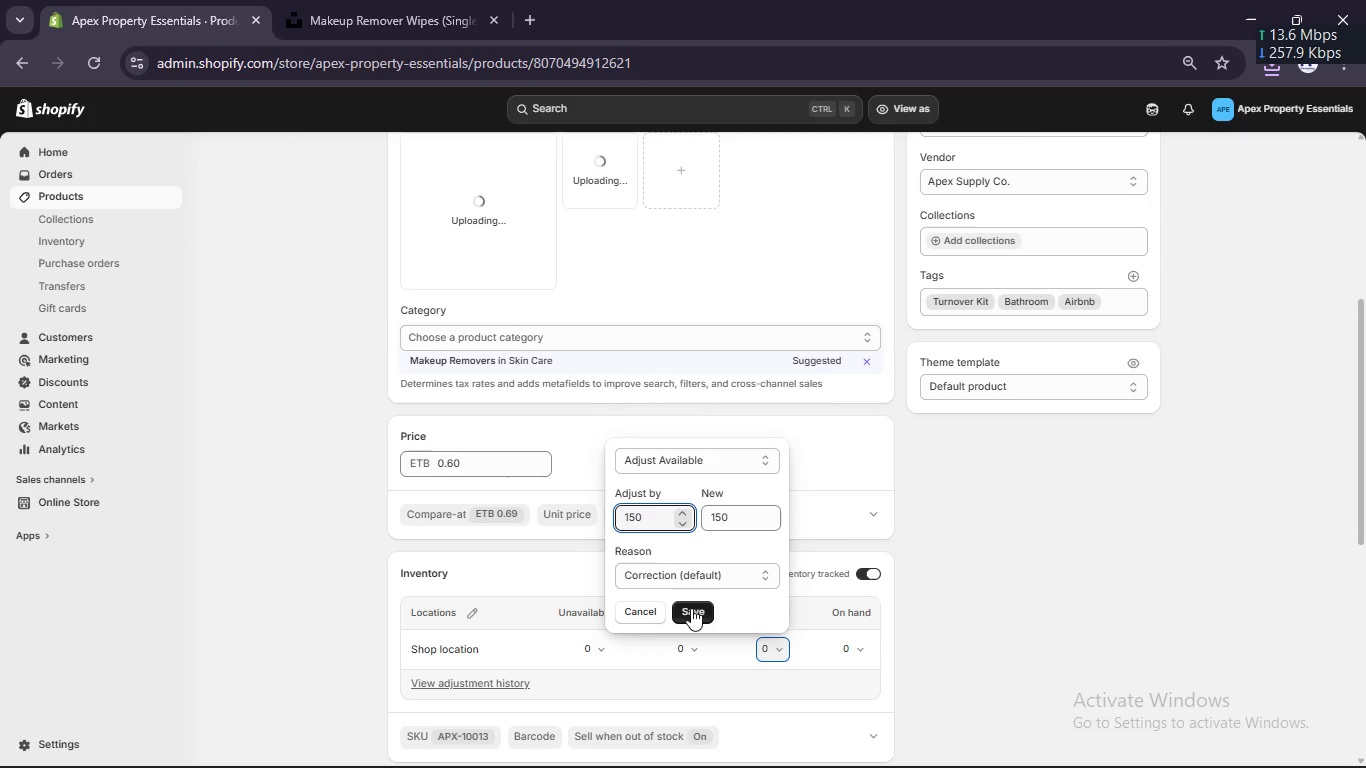 
left_click([687, 602])
 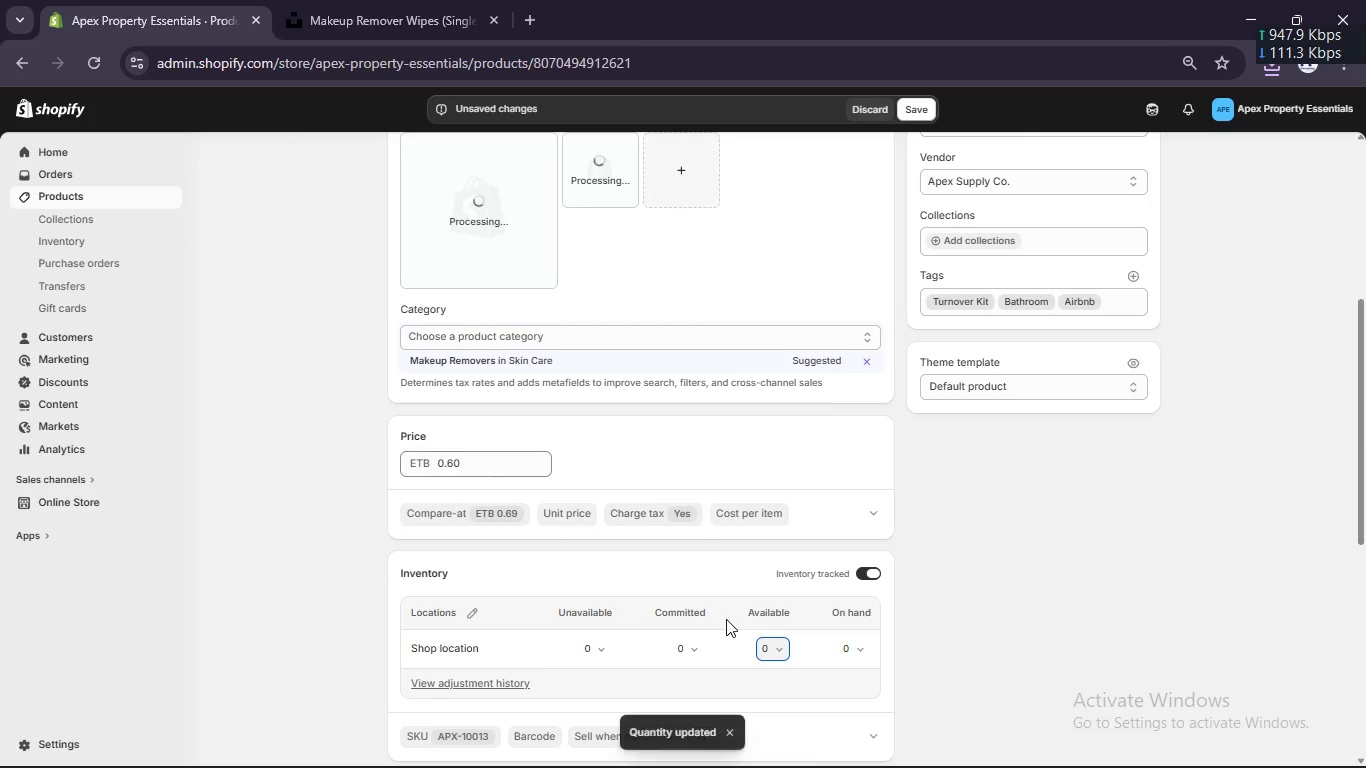 
scroll: coordinate [726, 619], scroll_direction: down, amount: 2.0
 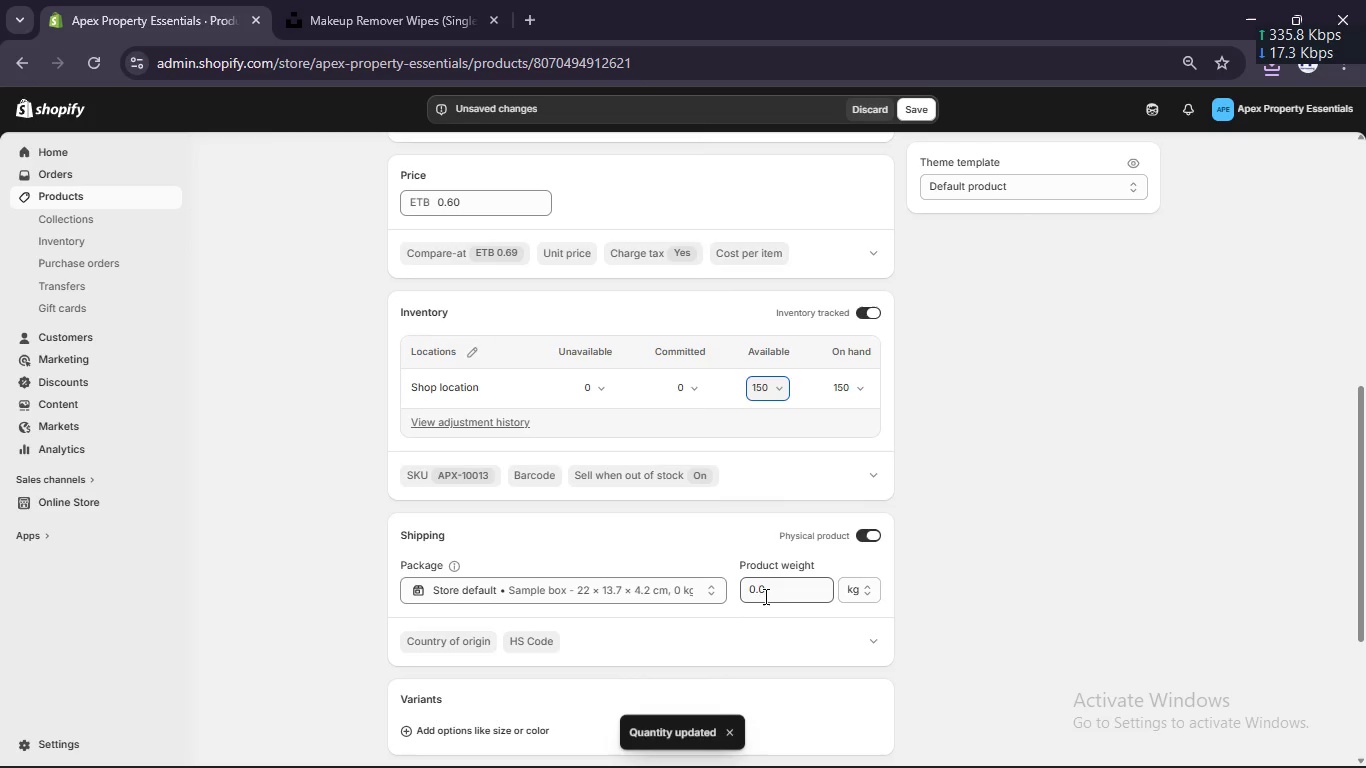 
left_click([766, 594])
 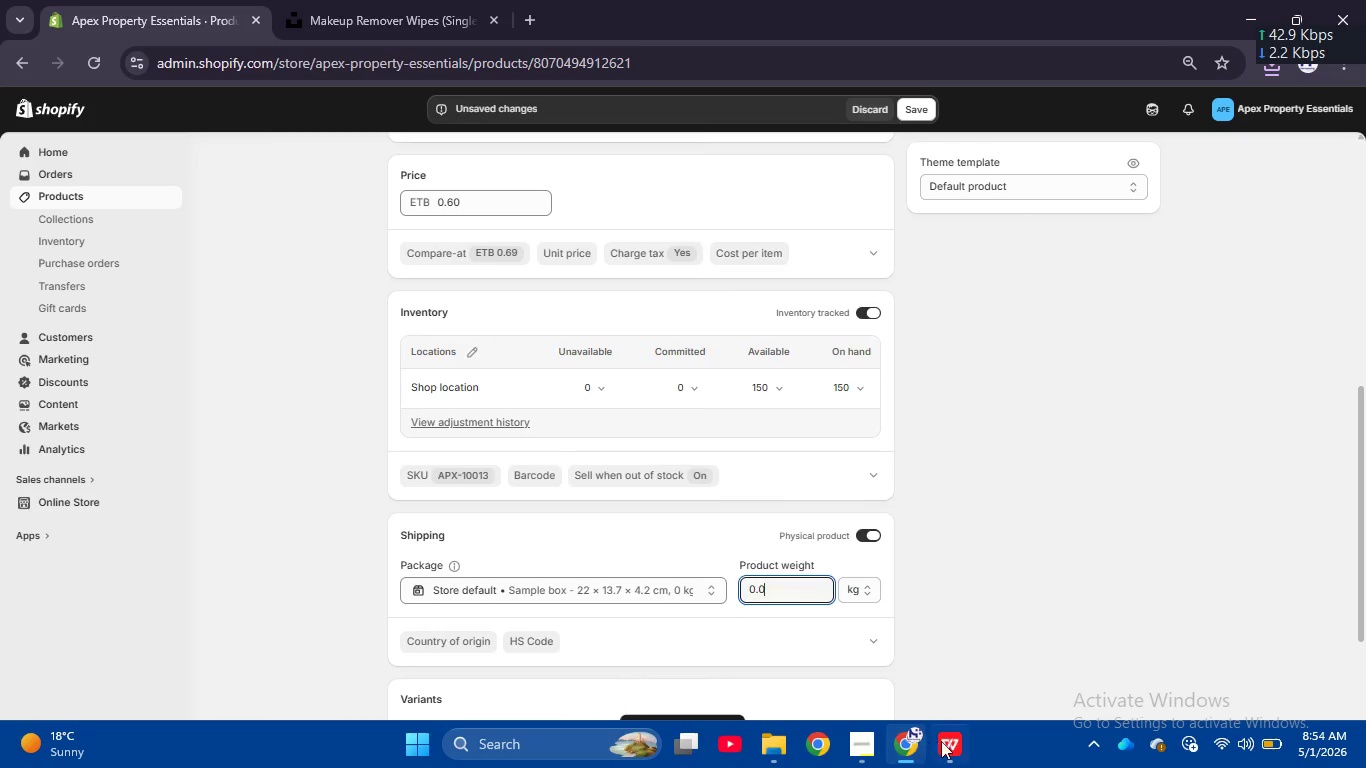 
left_click([942, 741])
 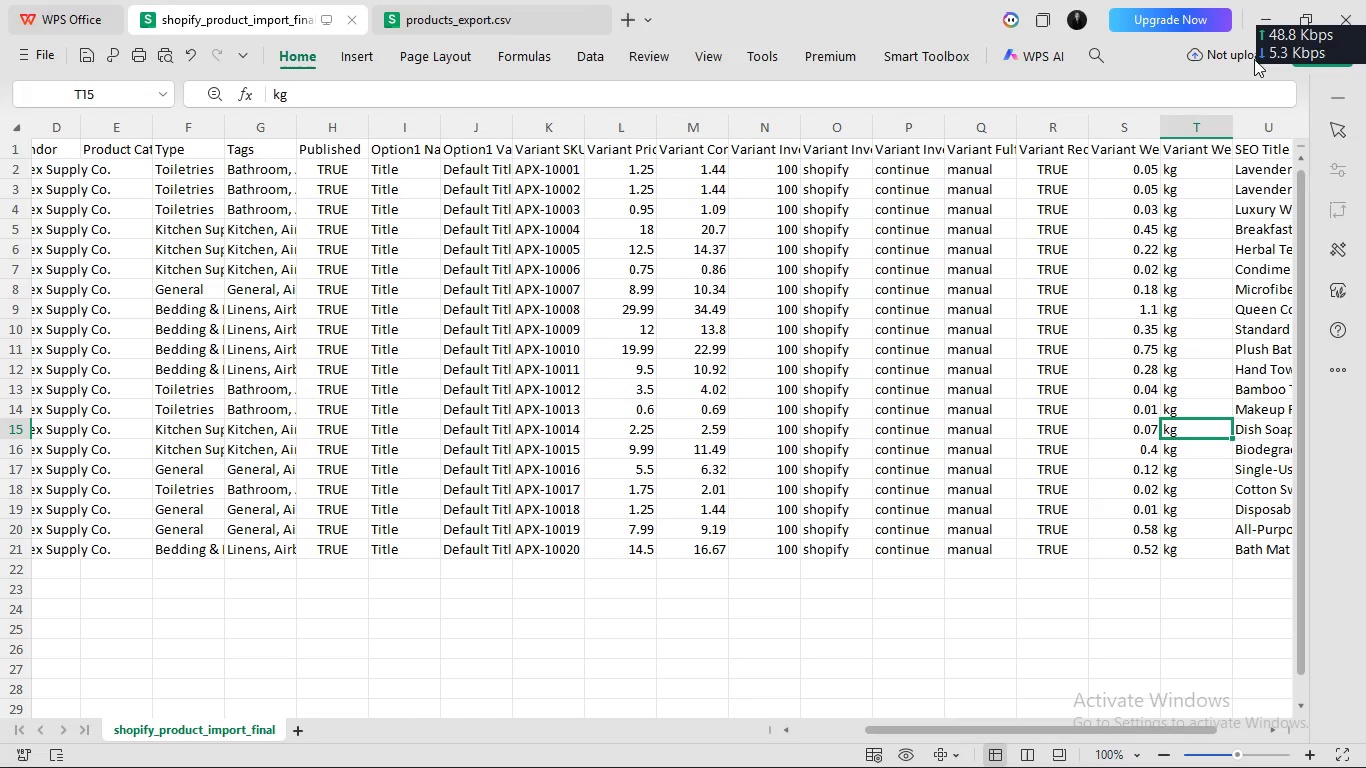 
left_click([1259, 20])
 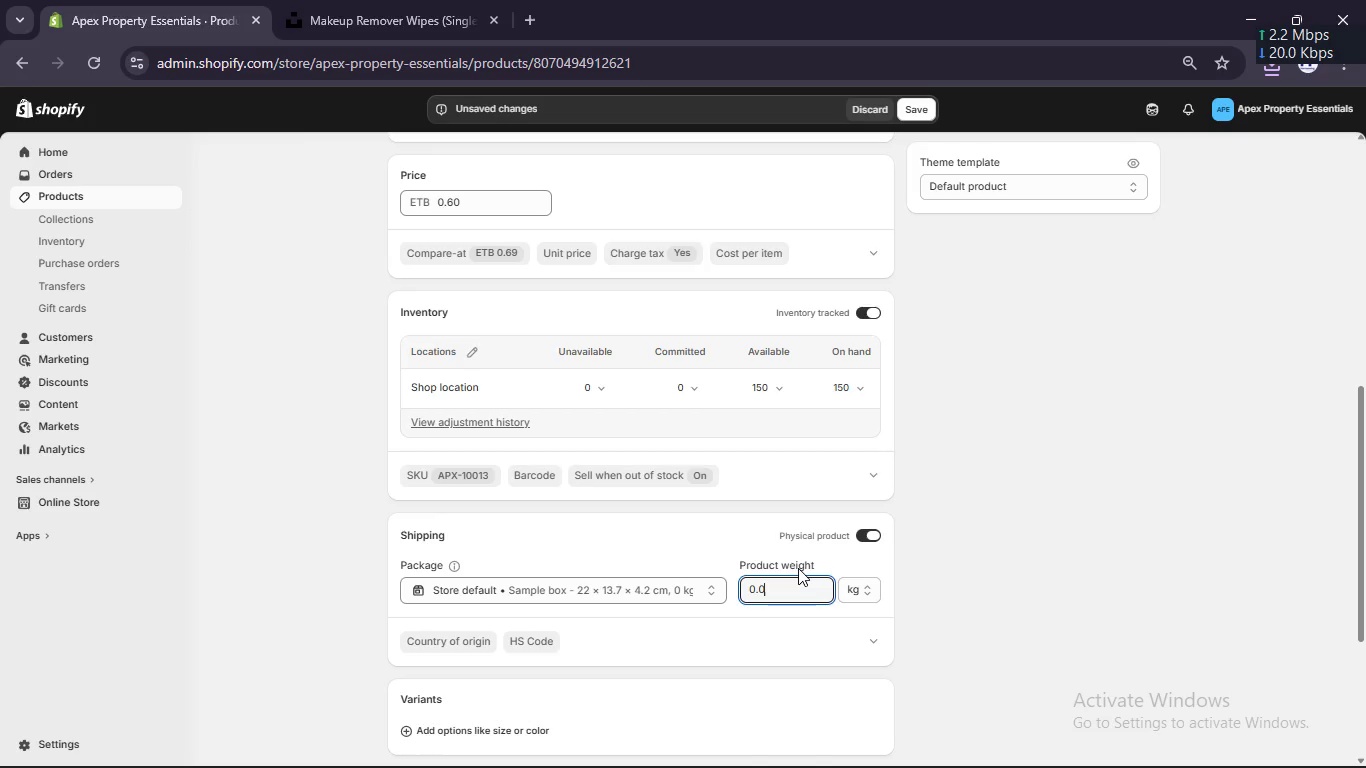 
key(Numpad1)
 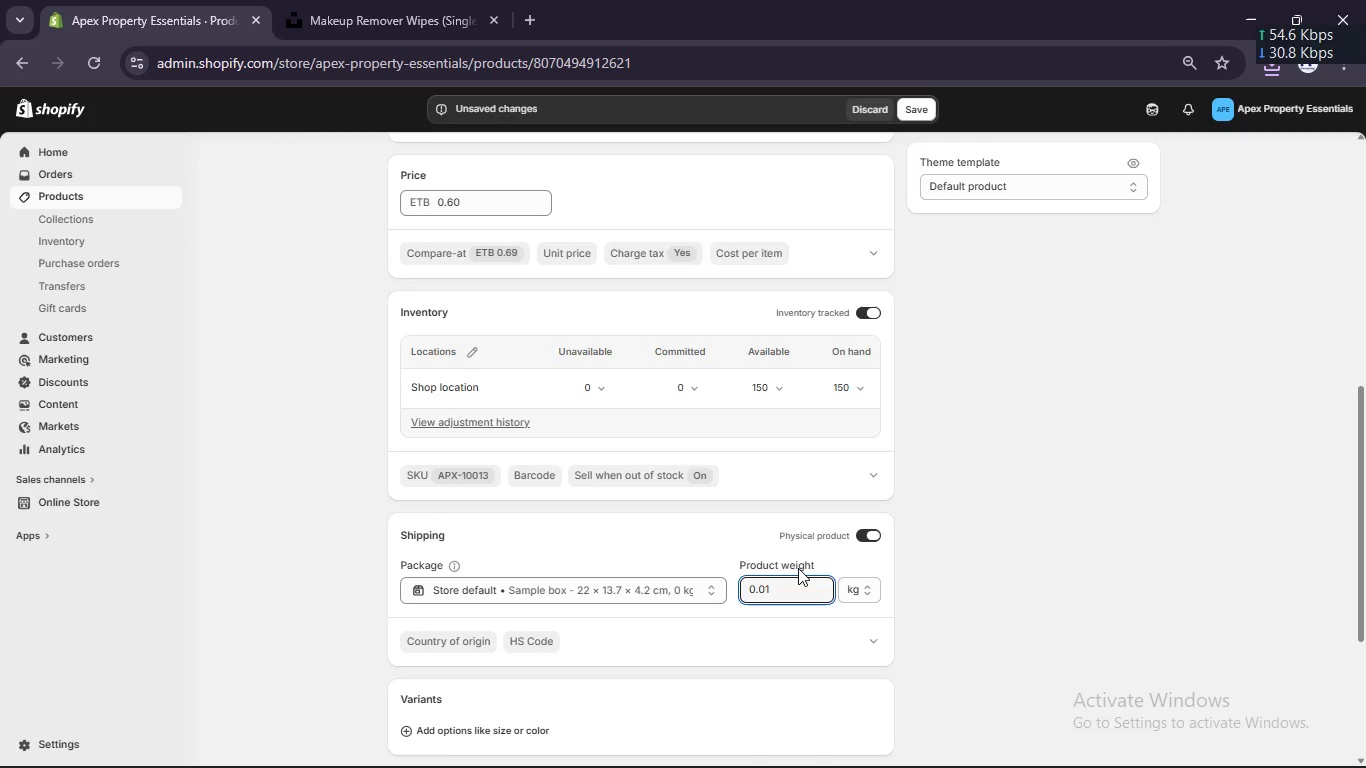 
key(Backspace)
 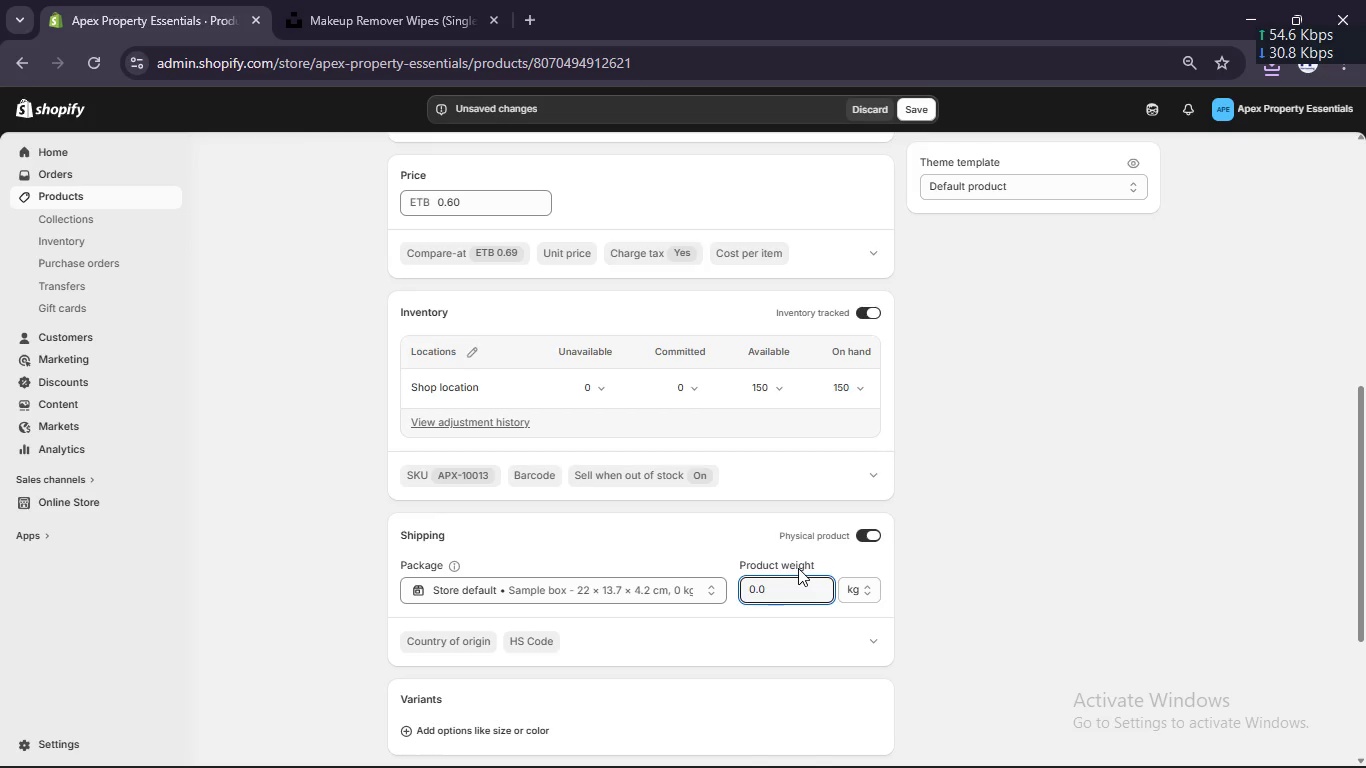 
key(Backspace)
 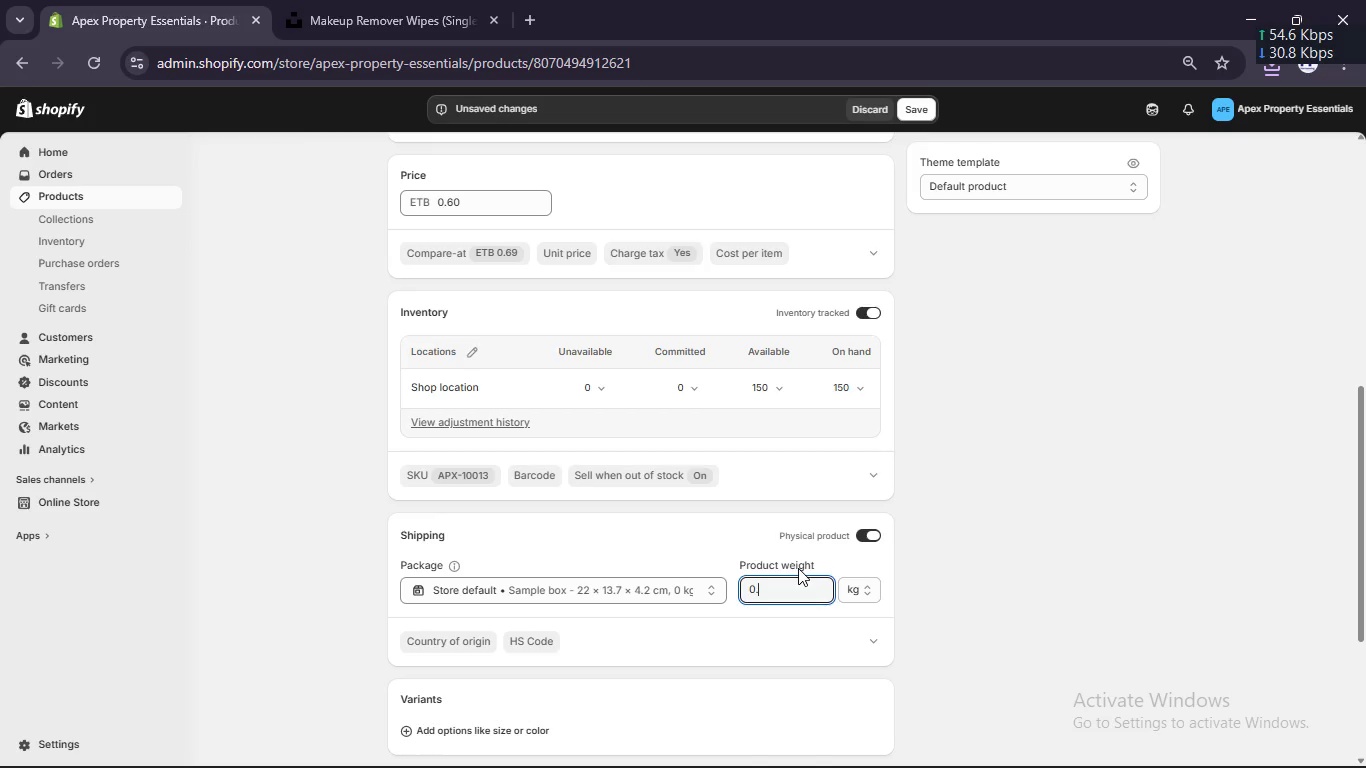 
key(Numpad1)
 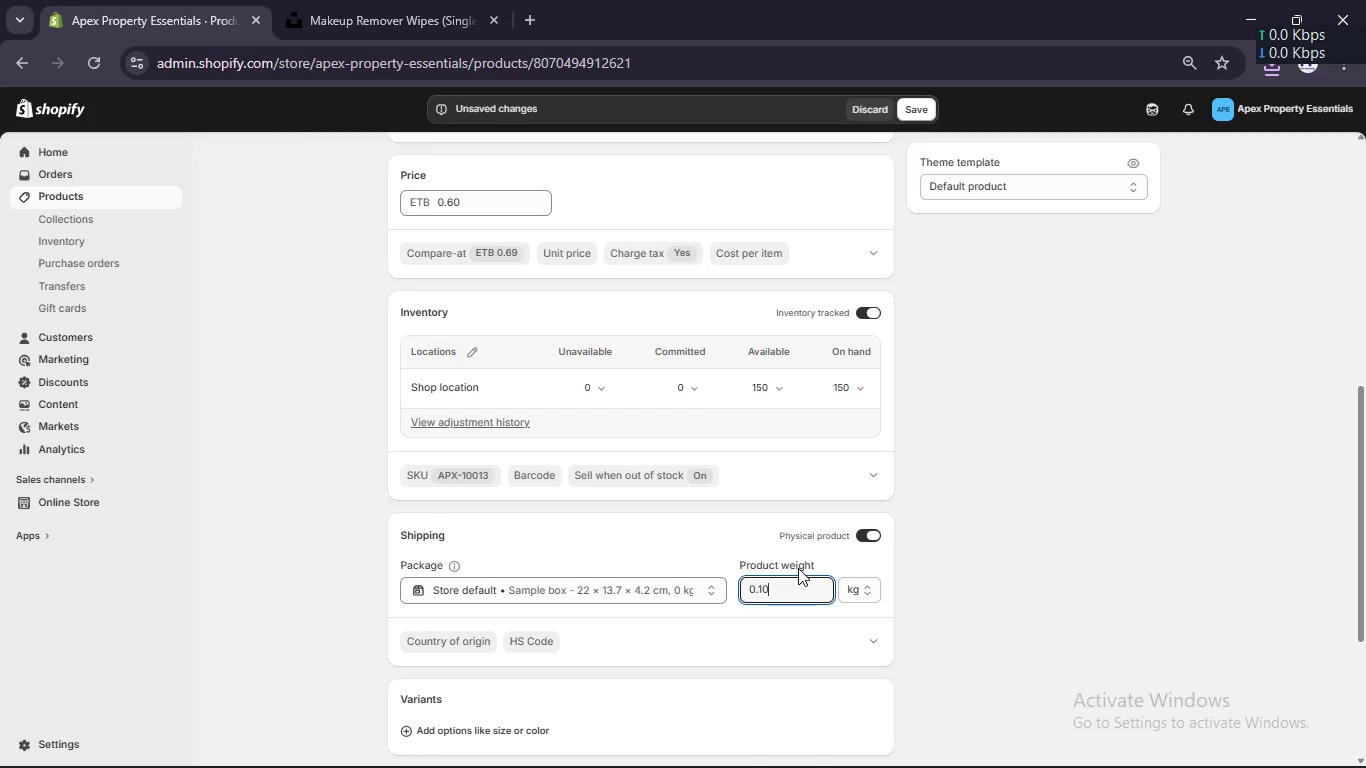 
key(Numpad0)
 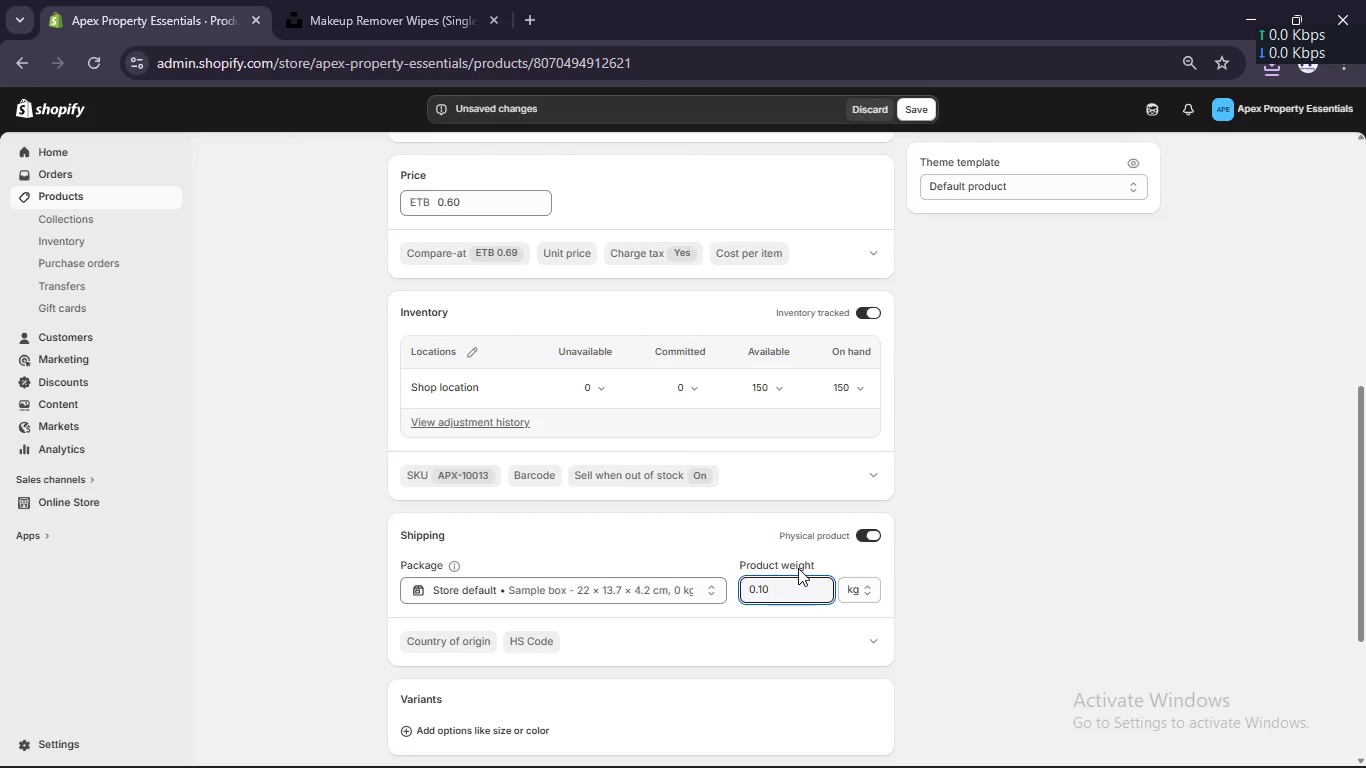 
scroll: coordinate [798, 568], scroll_direction: up, amount: 3.0
 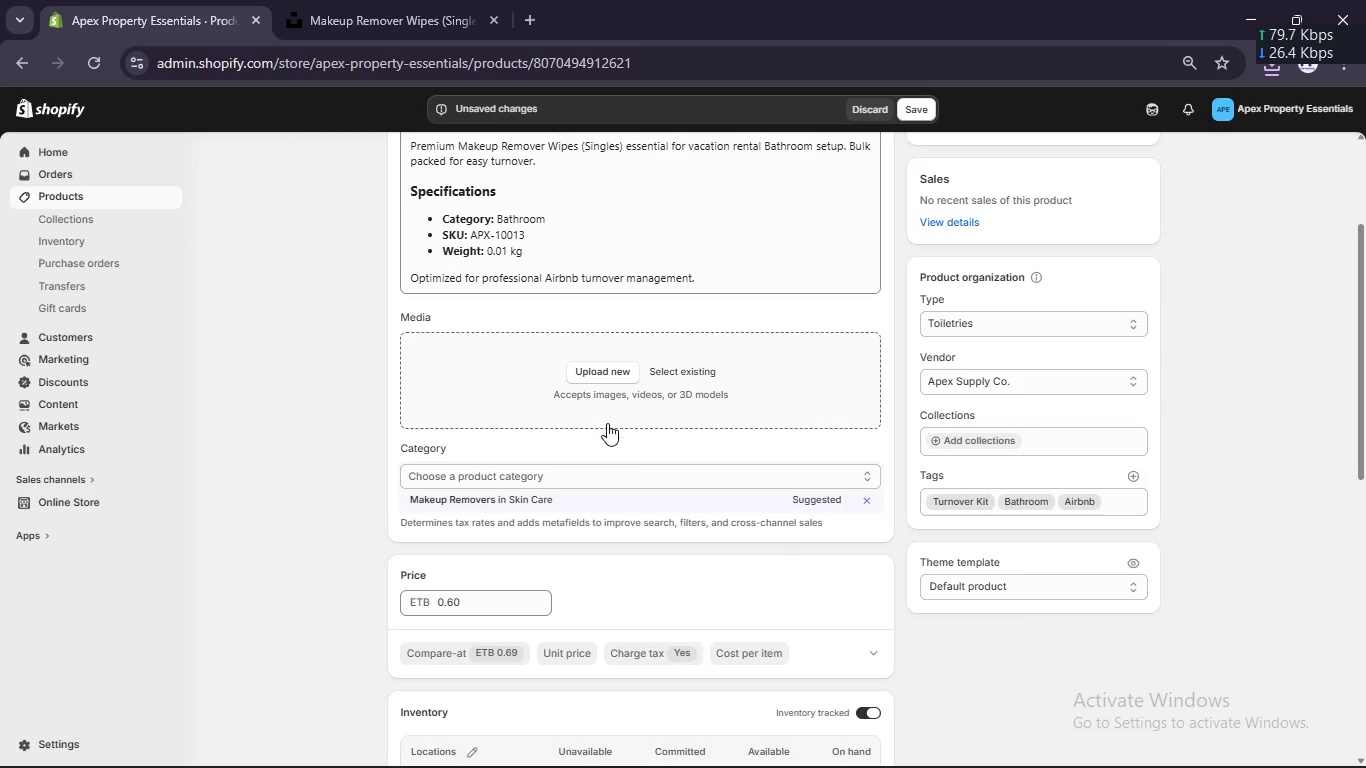 
left_click([506, 499])
 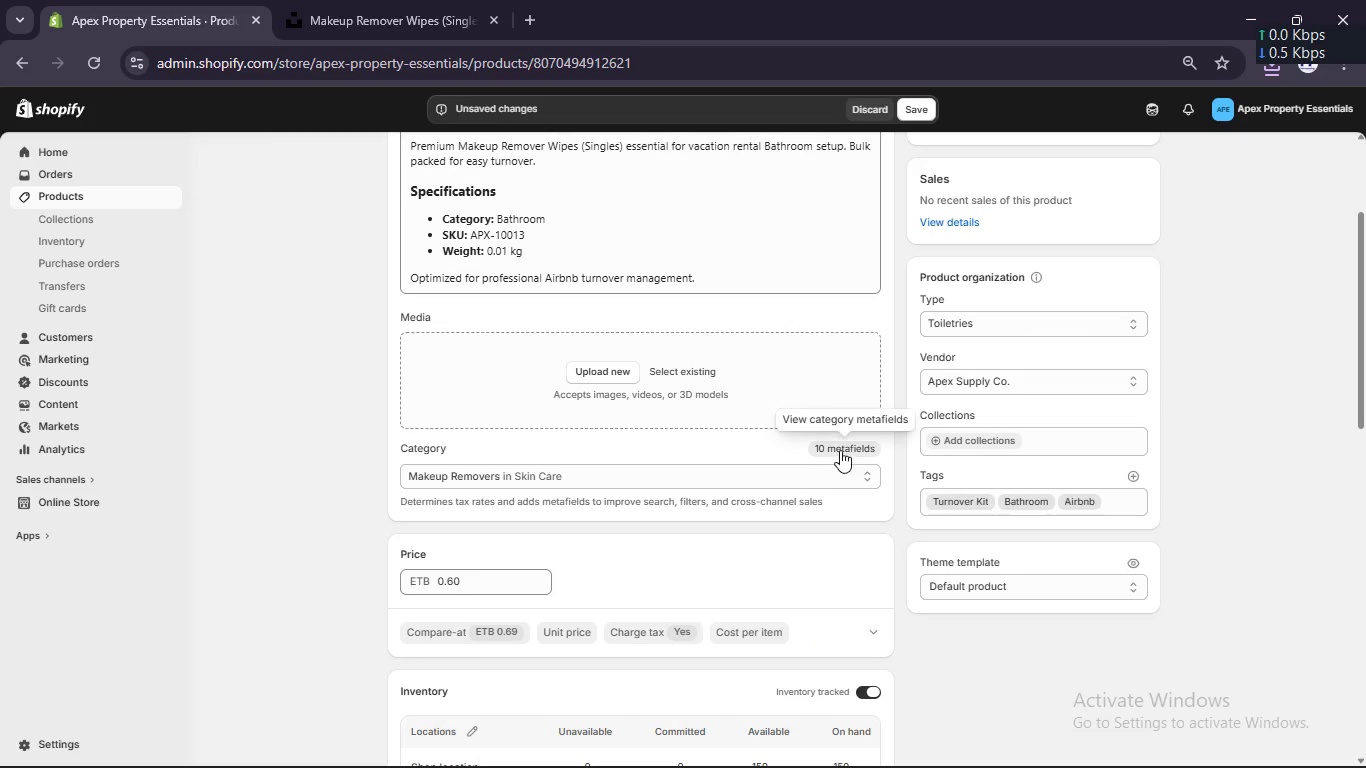 
left_click([840, 450])
 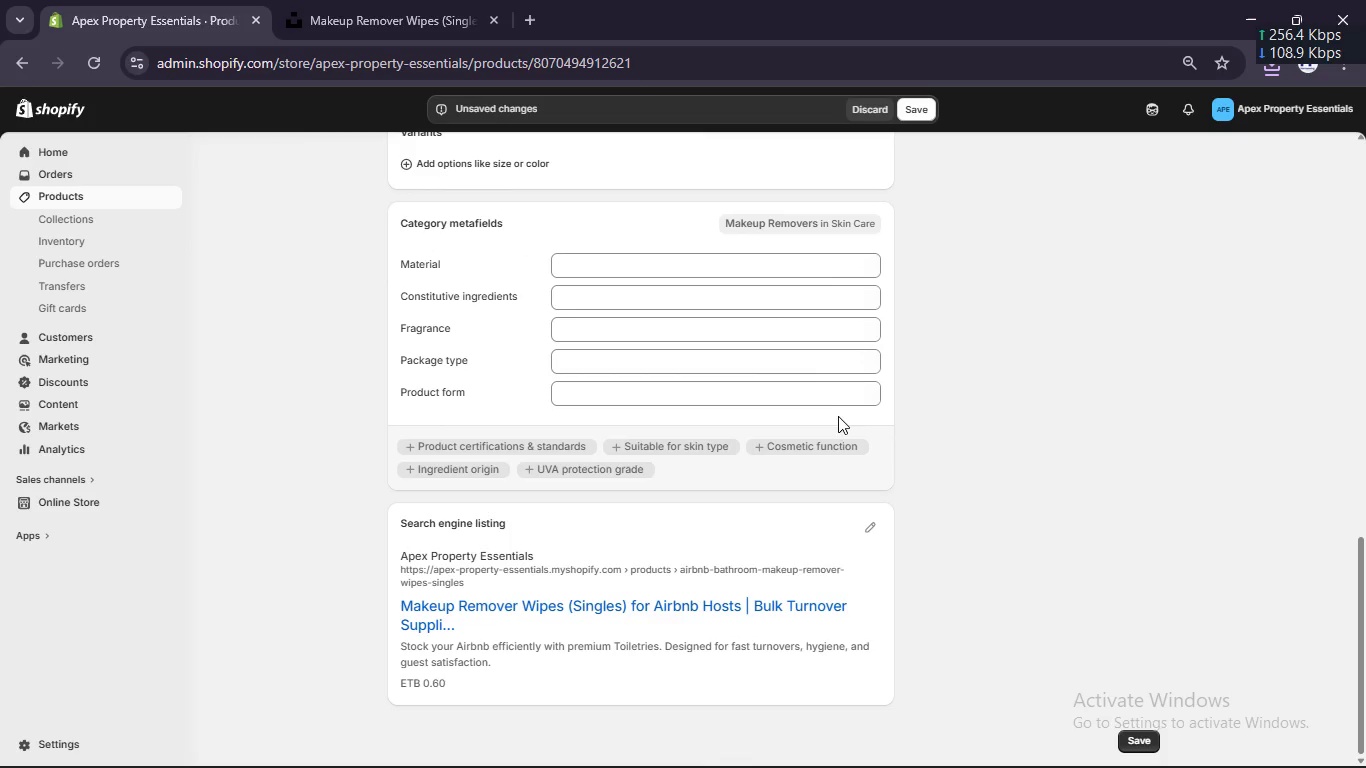 
scroll: coordinate [834, 377], scroll_direction: up, amount: 12.0
 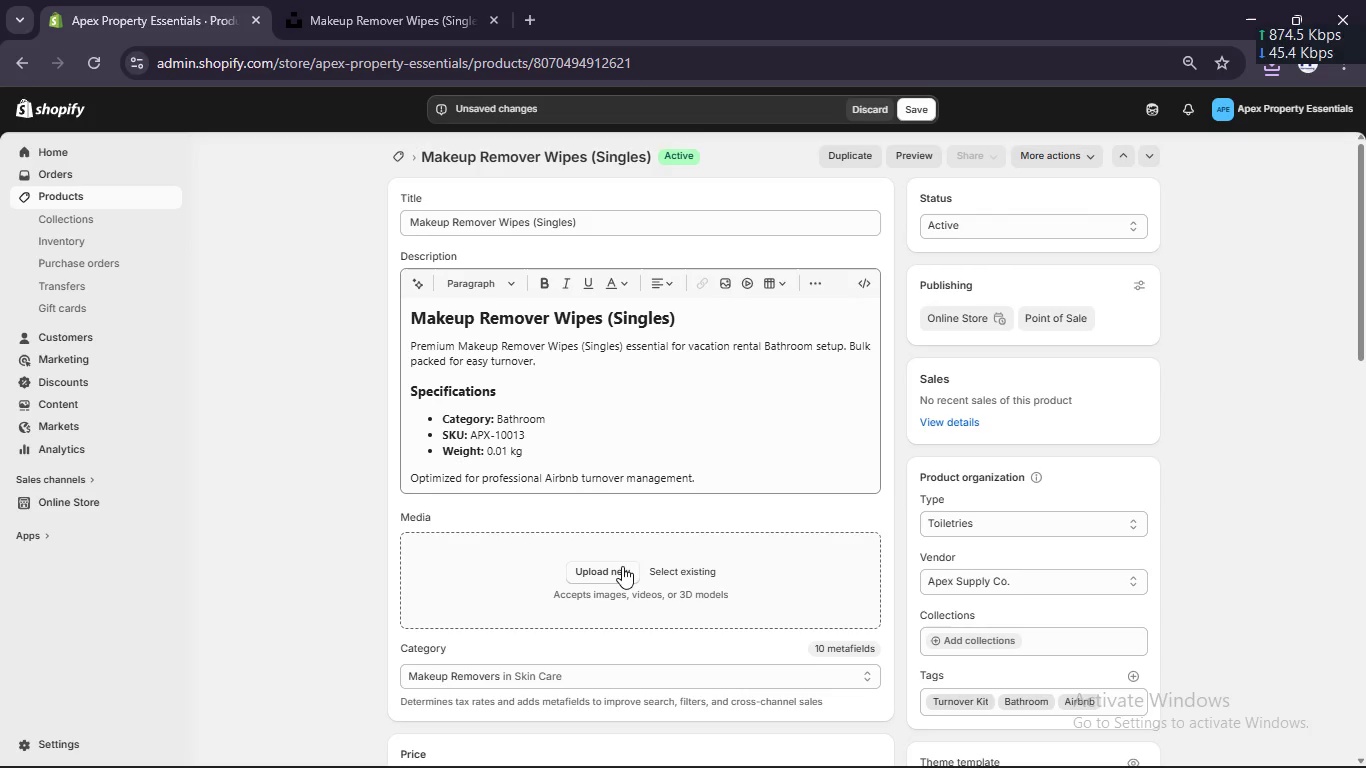 
left_click([622, 566])
 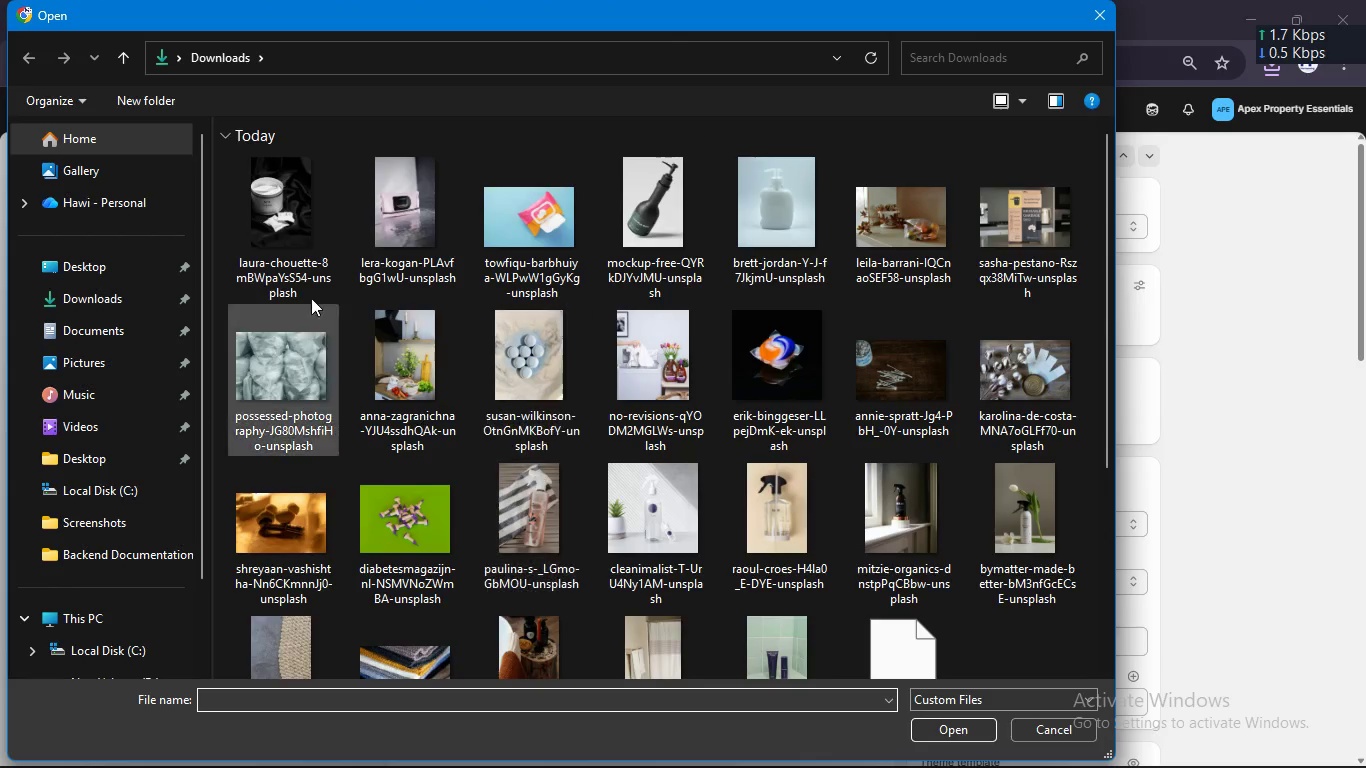 
left_click([295, 253])
 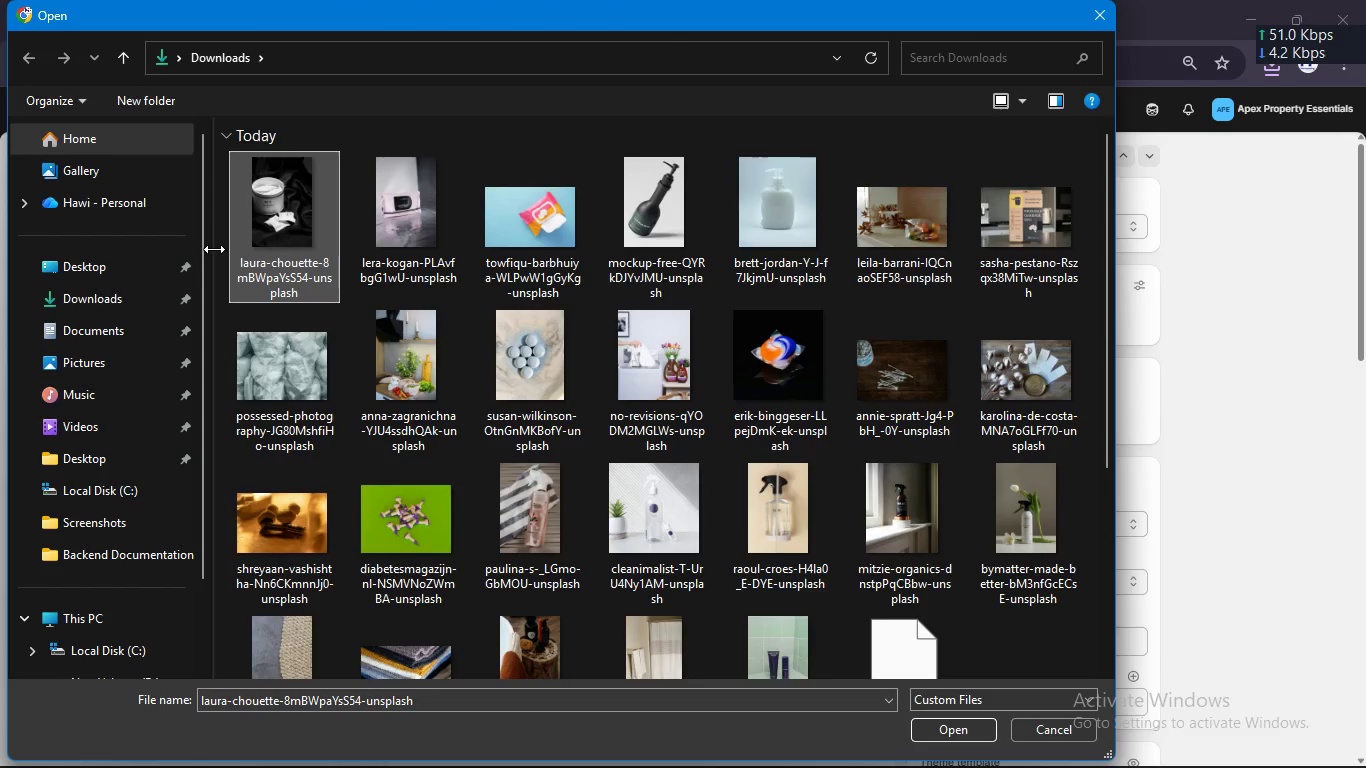 
left_click_drag(start_coordinate=[219, 244], to_coordinate=[561, 282])
 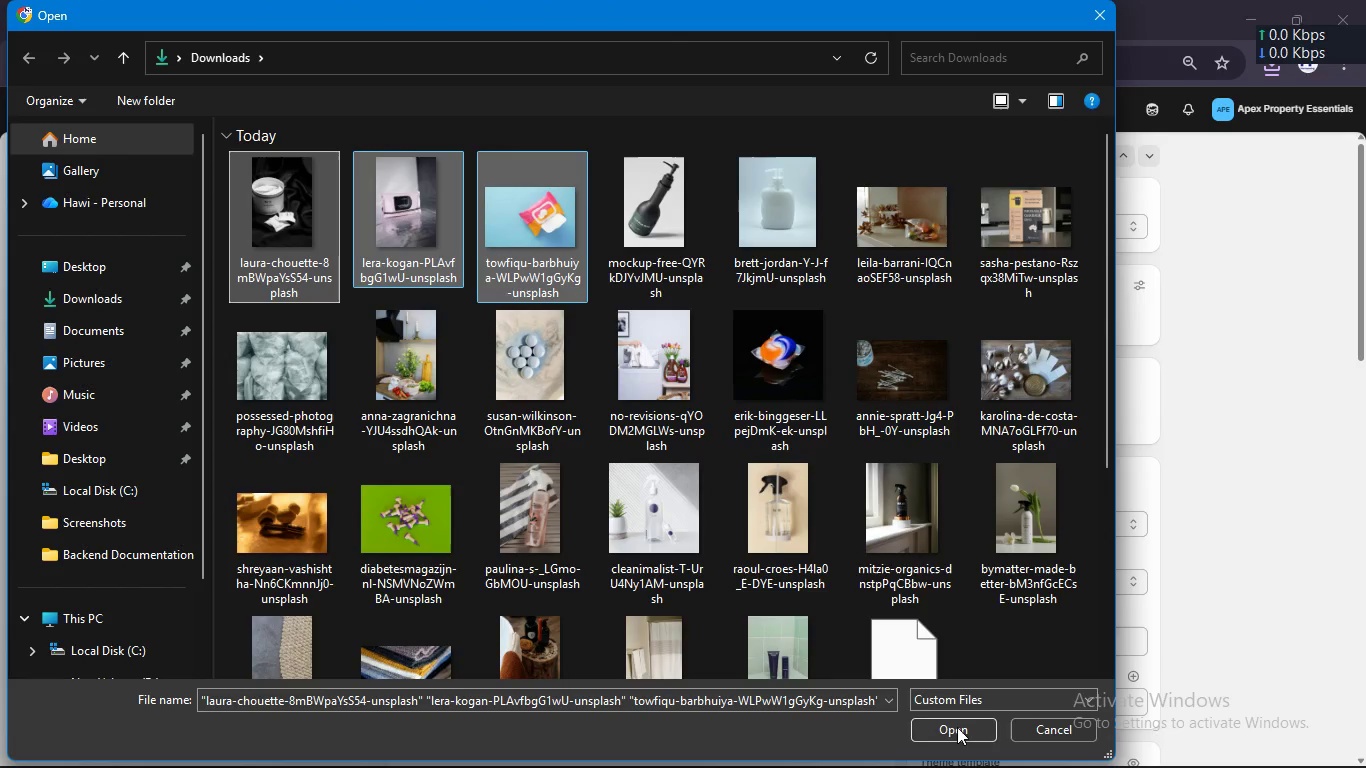 
left_click([958, 728])
 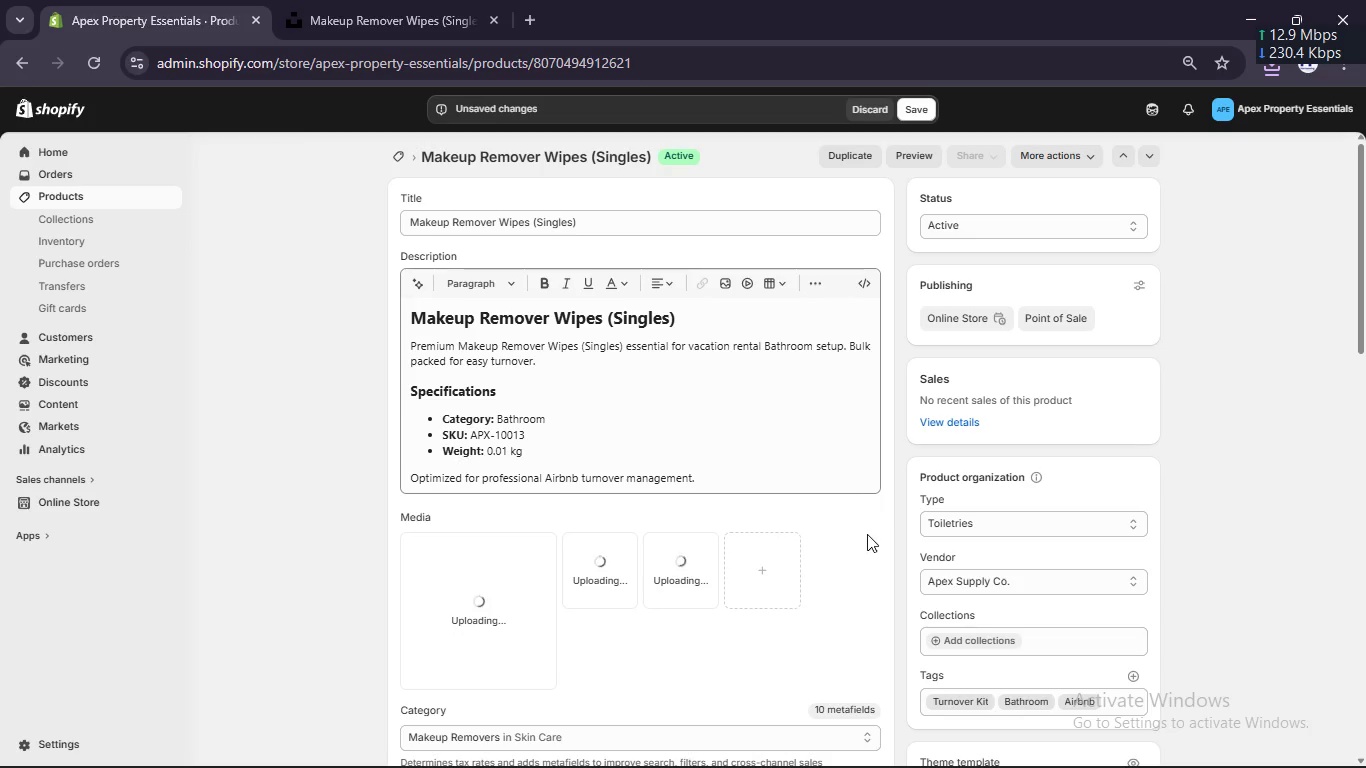 
scroll: coordinate [860, 523], scroll_direction: none, amount: 0.0
 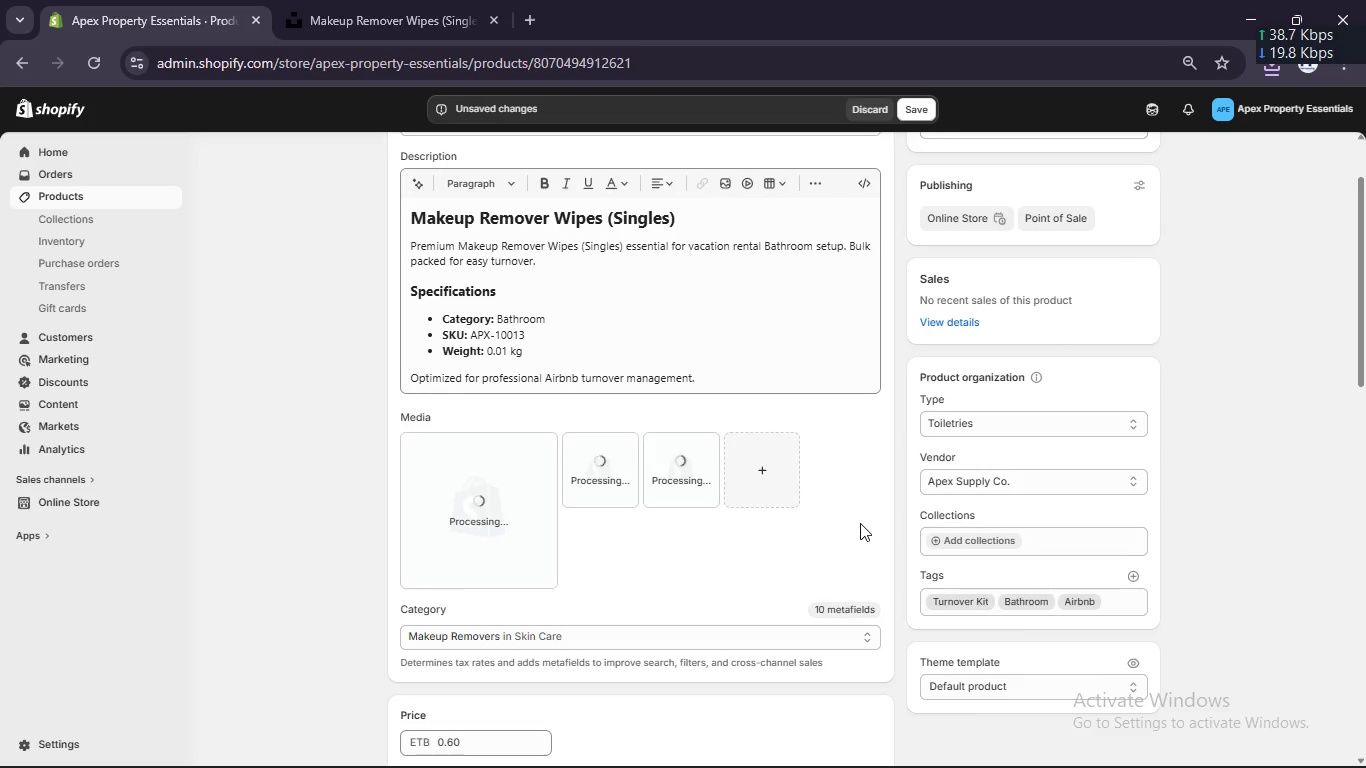 
wait(10.37)
 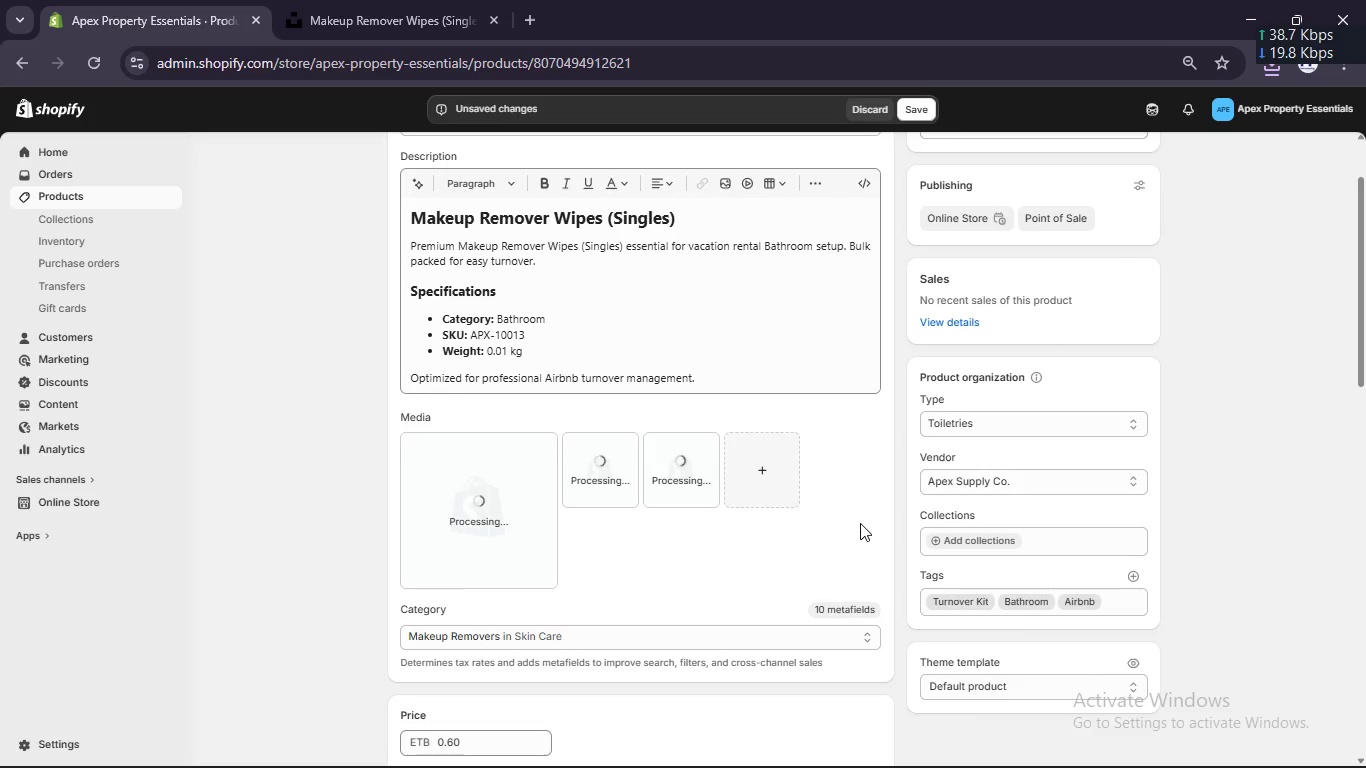 
left_click([575, 441])
 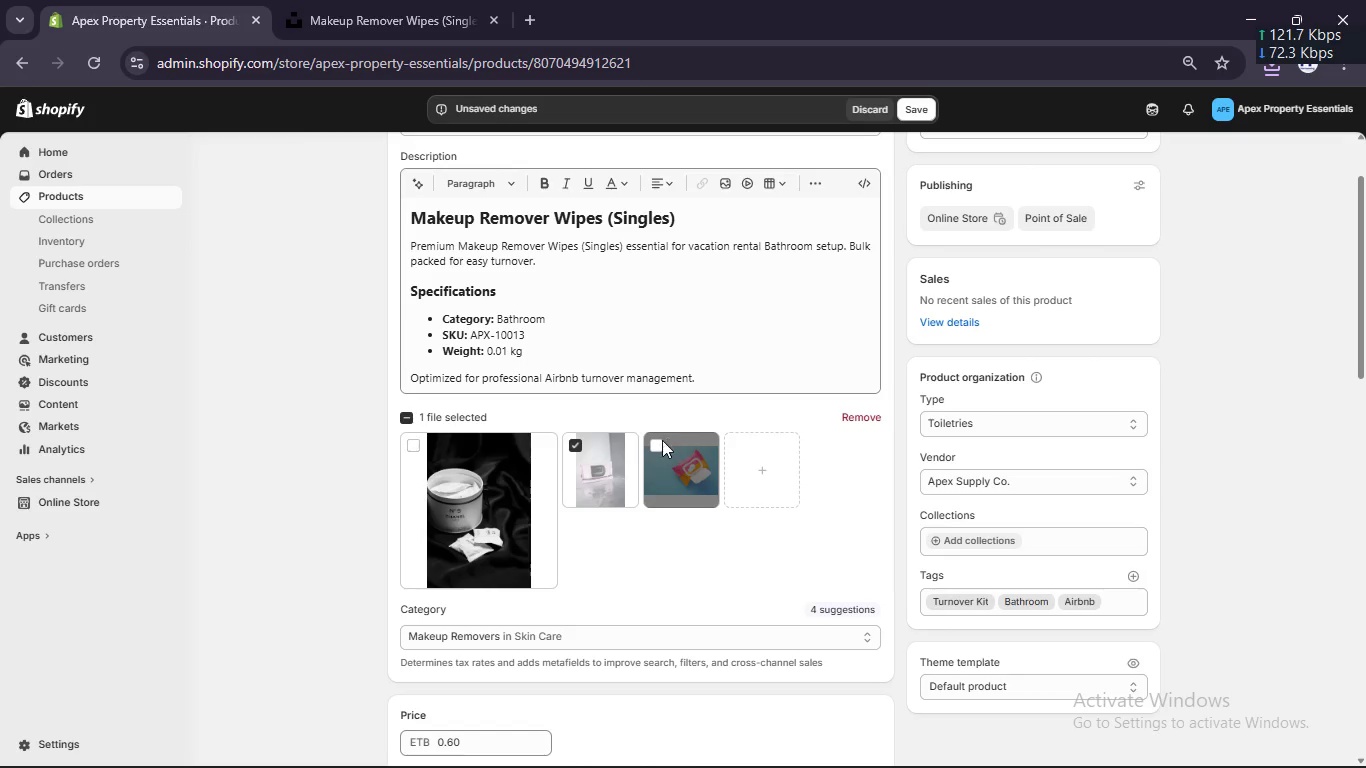 
left_click([658, 440])
 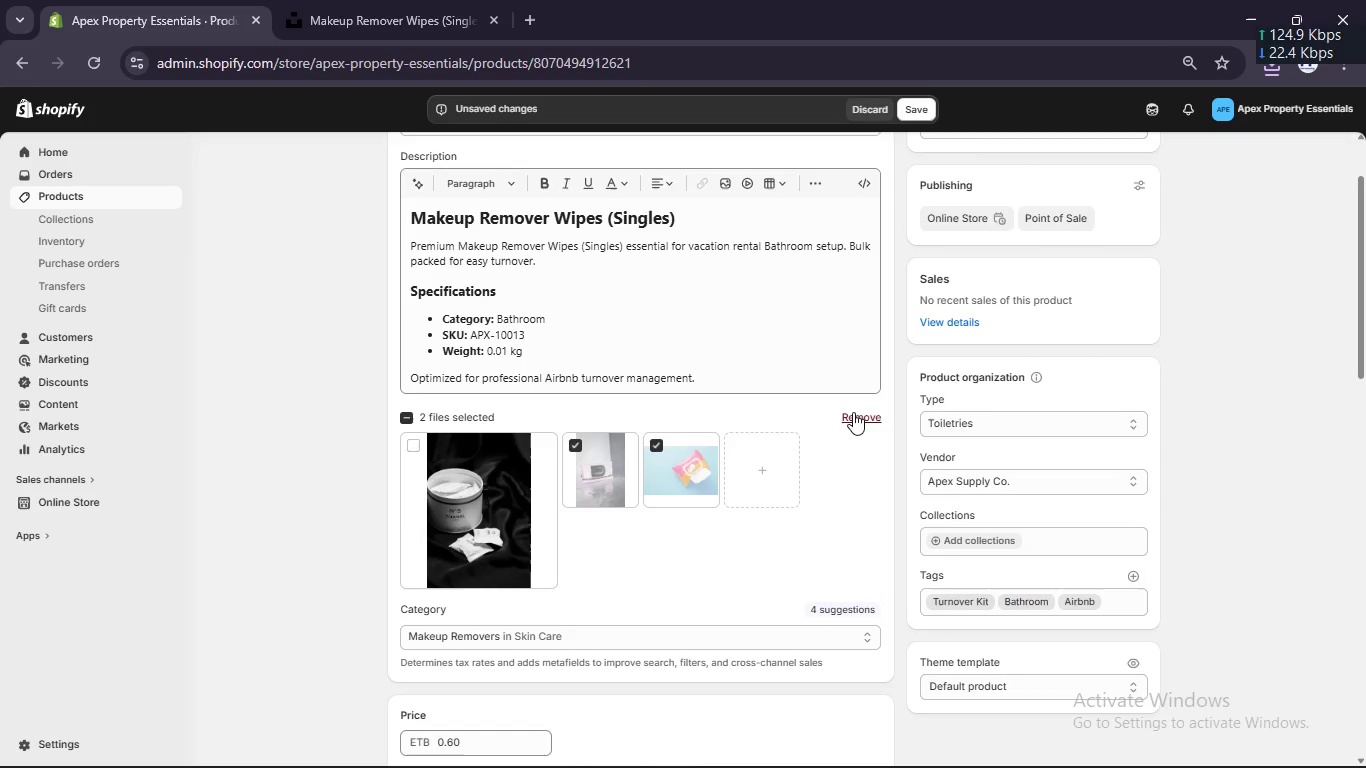 
left_click([854, 413])
 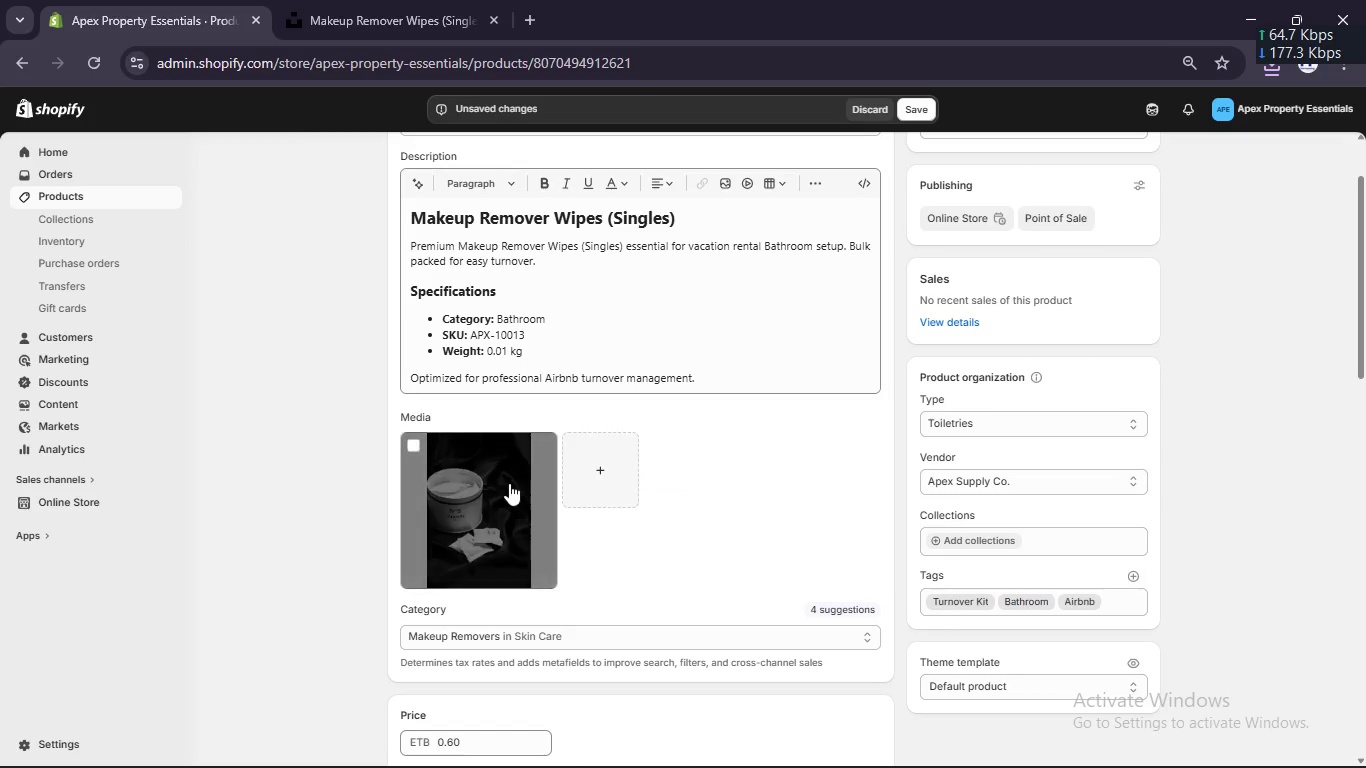 
left_click([509, 483])
 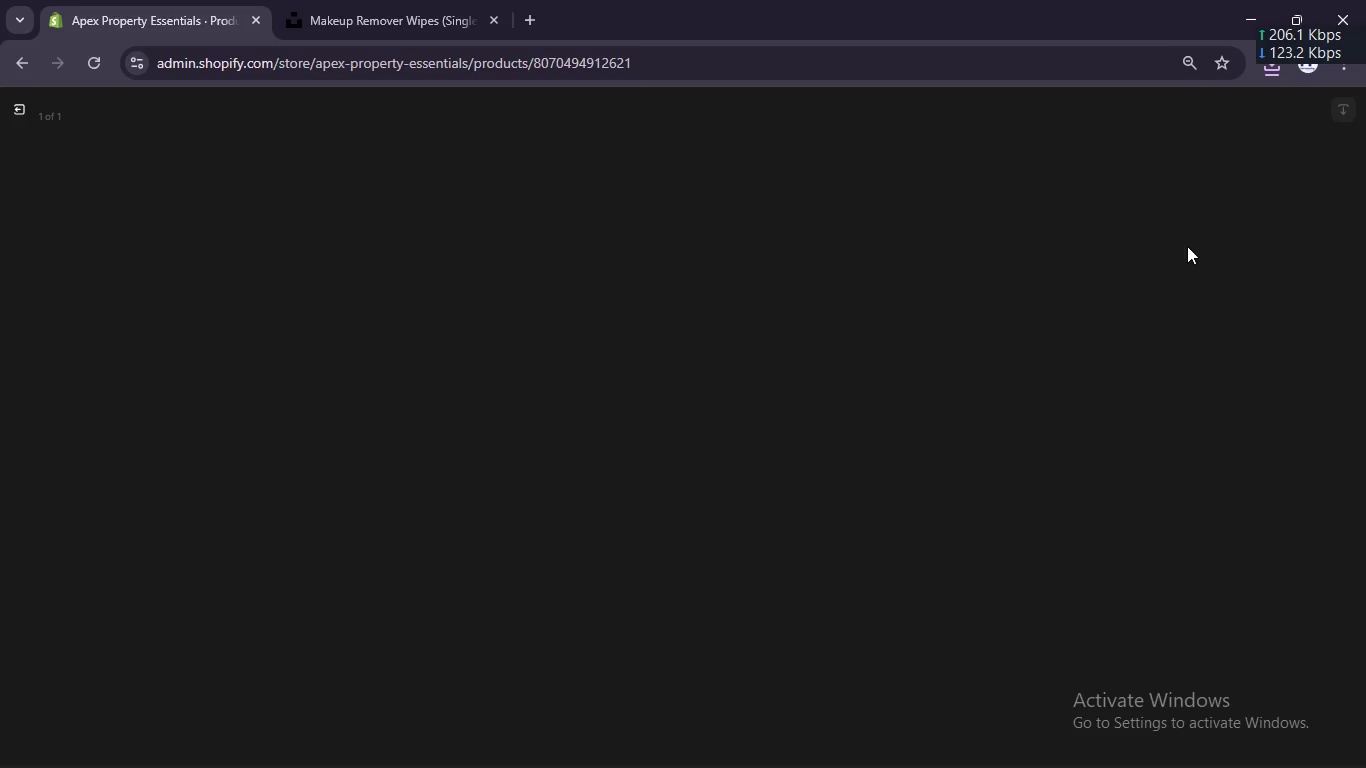 
mouse_move([1265, 224])
 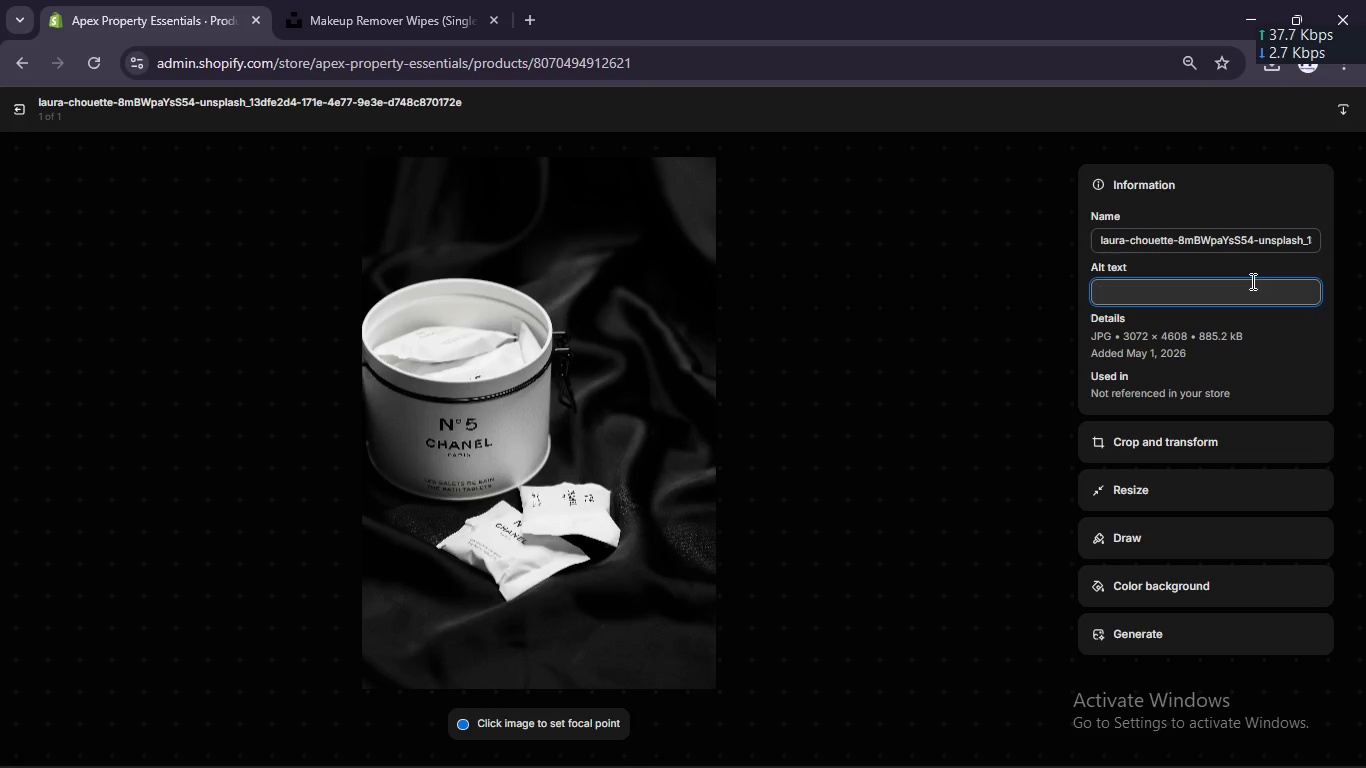 
key(Control+V)
 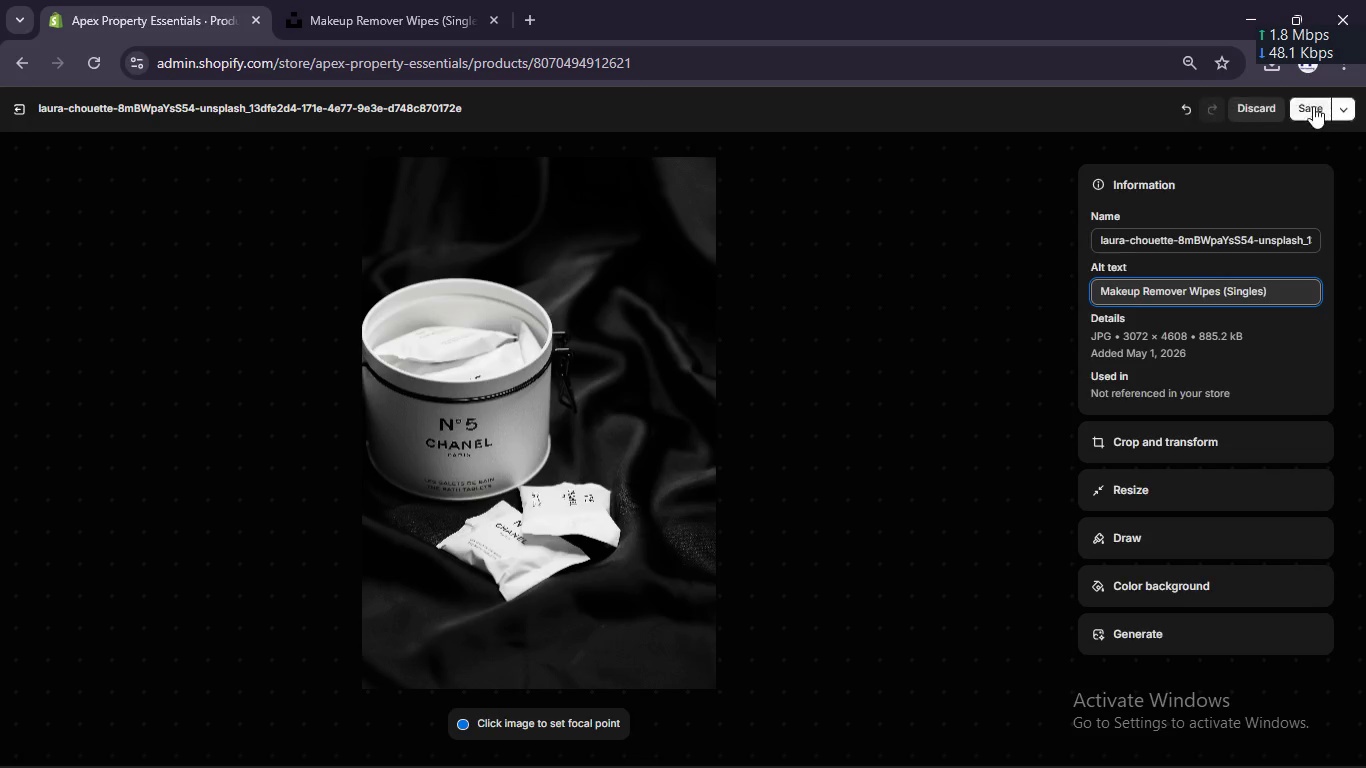 
left_click([1313, 107])
 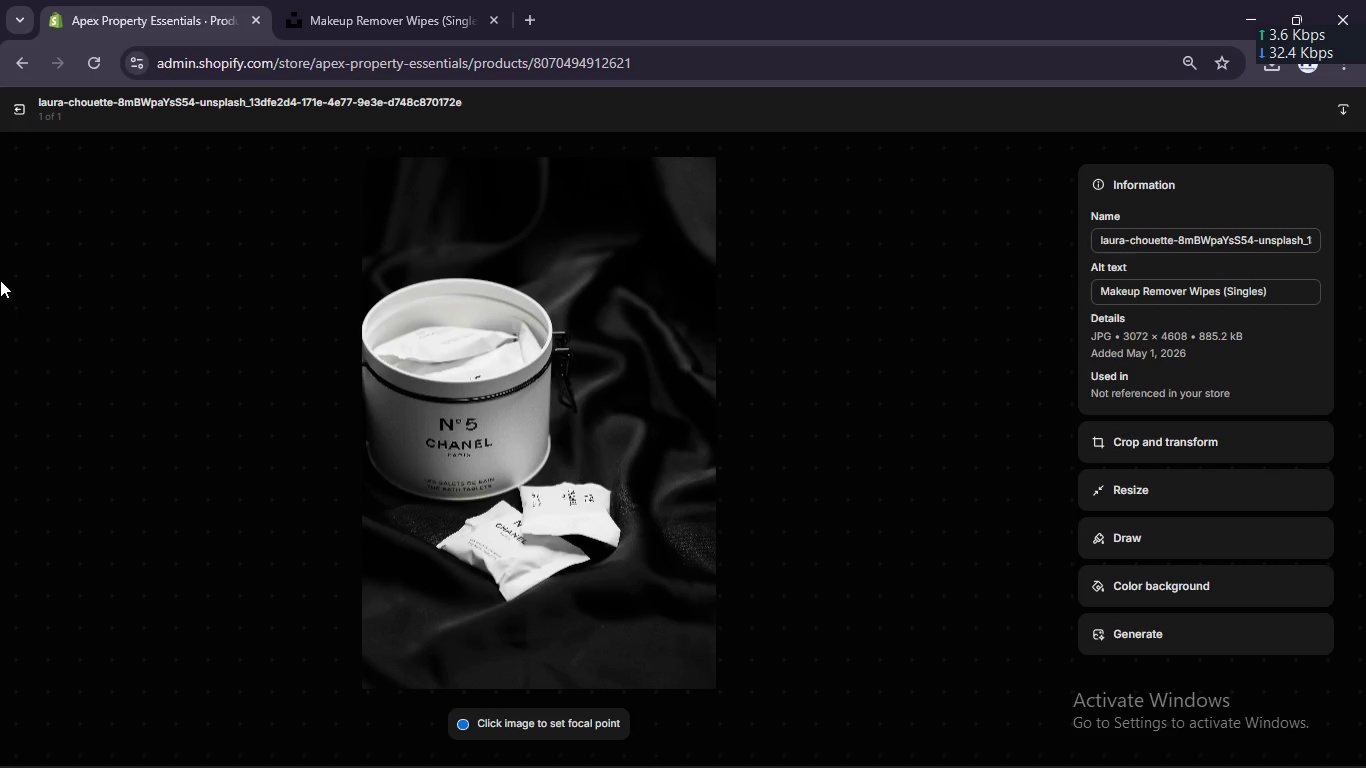 
left_click([16, 107])
 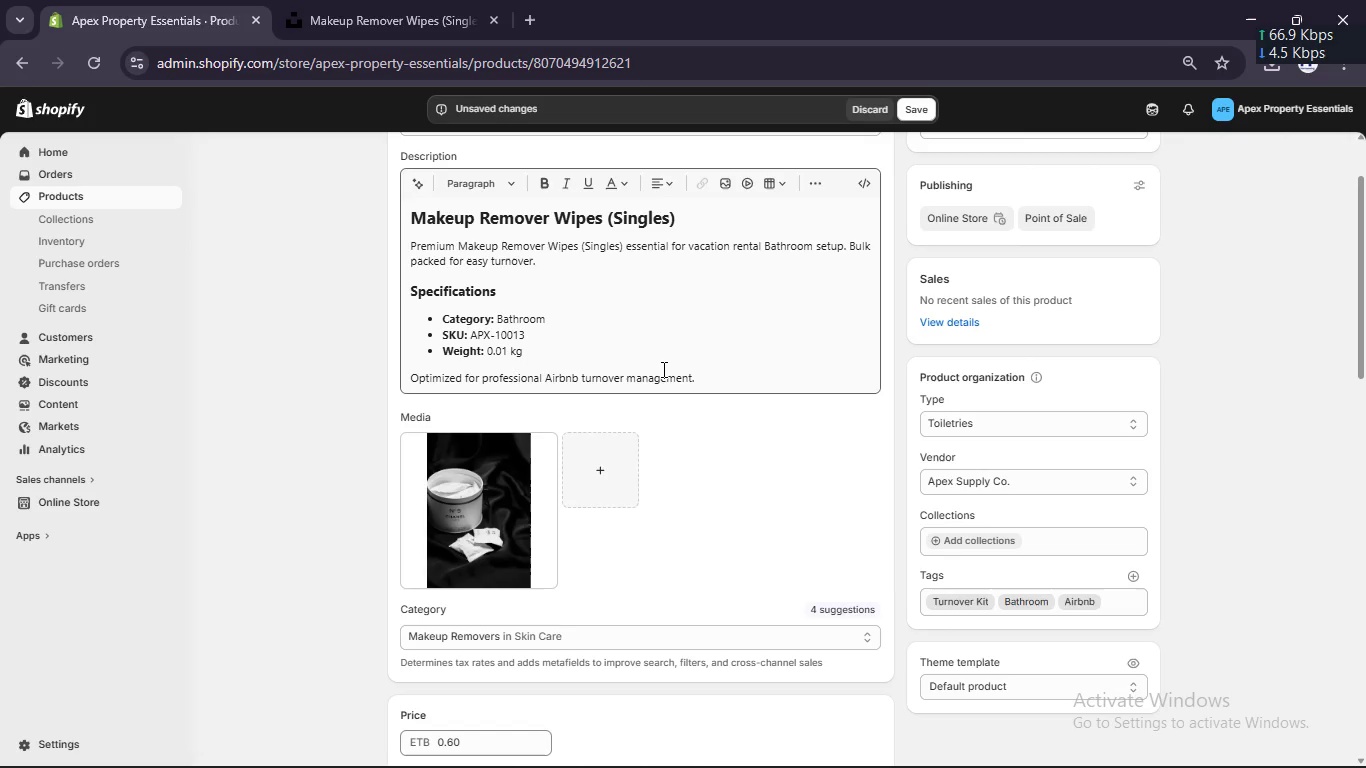 
scroll: coordinate [663, 371], scroll_direction: up, amount: 2.0
 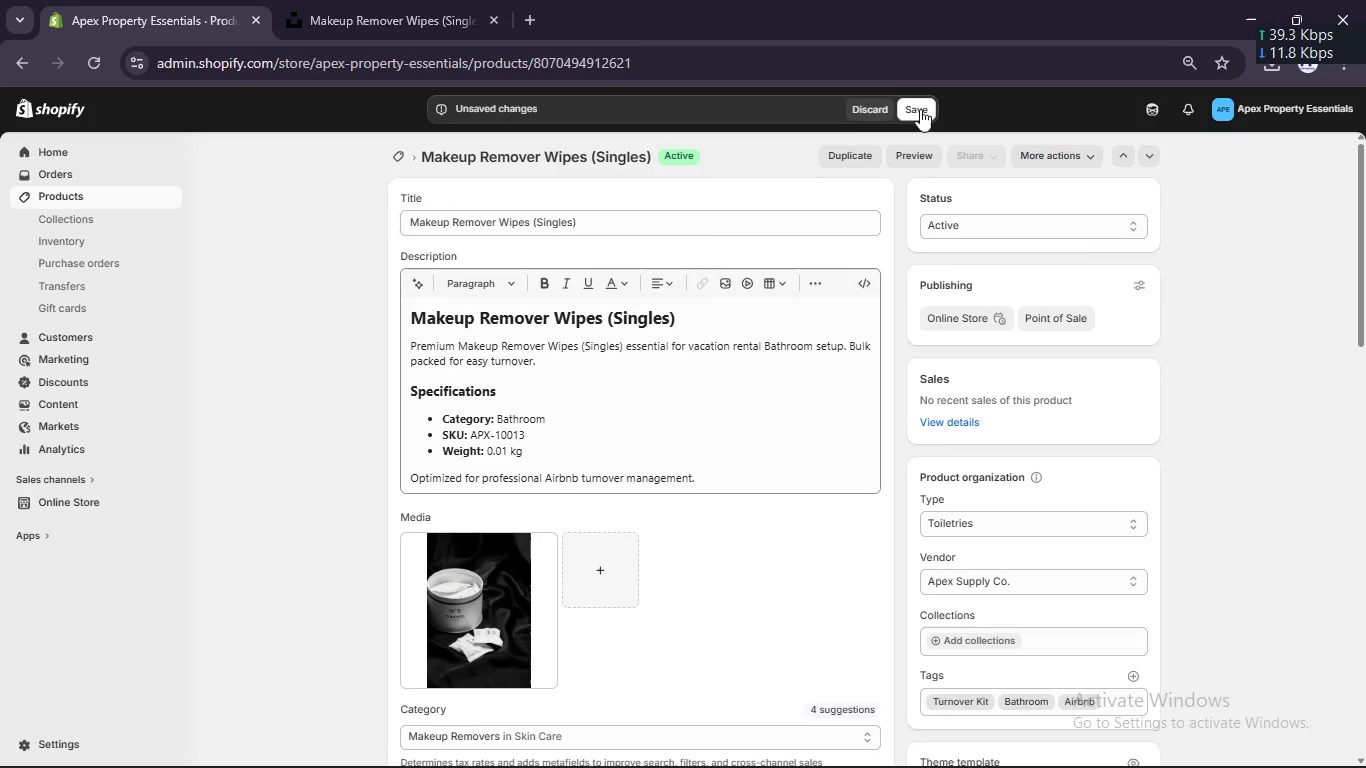 
left_click([920, 109])
 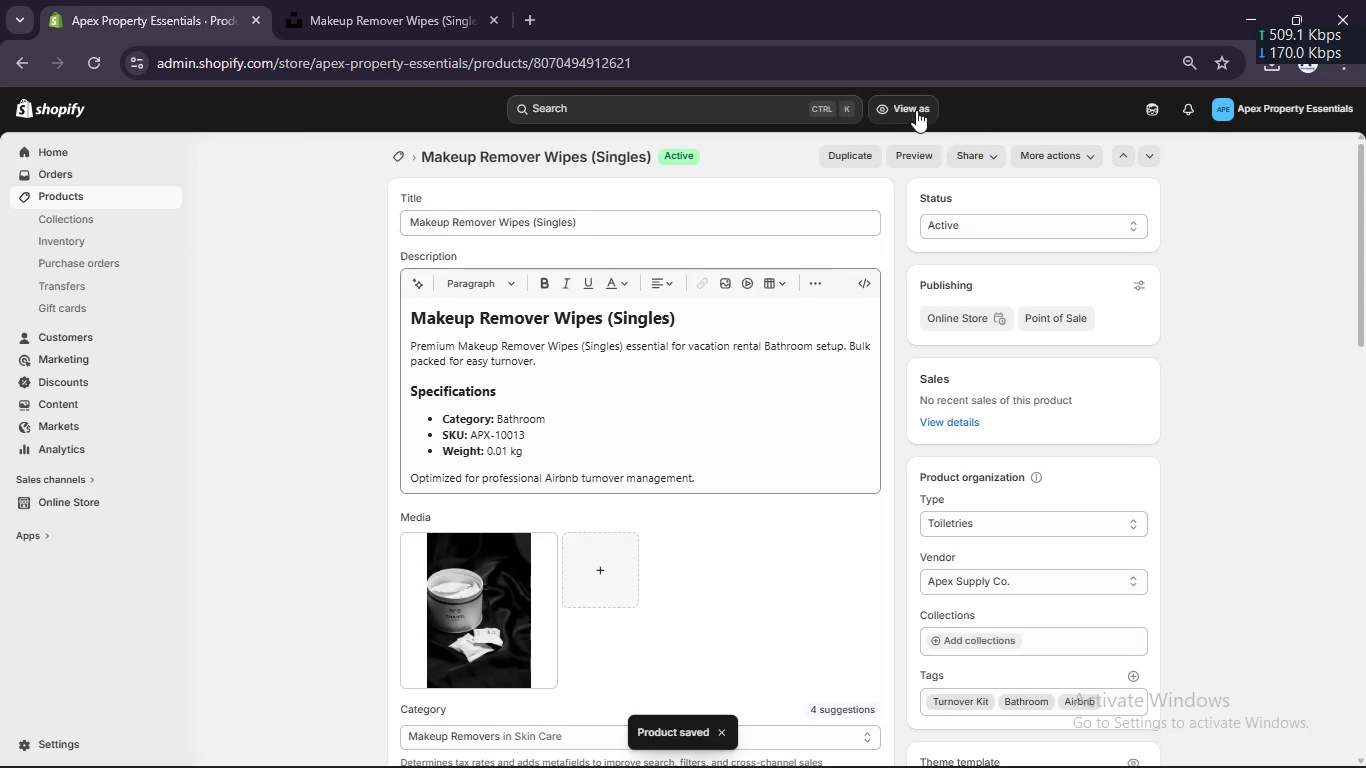 
wait(5.45)
 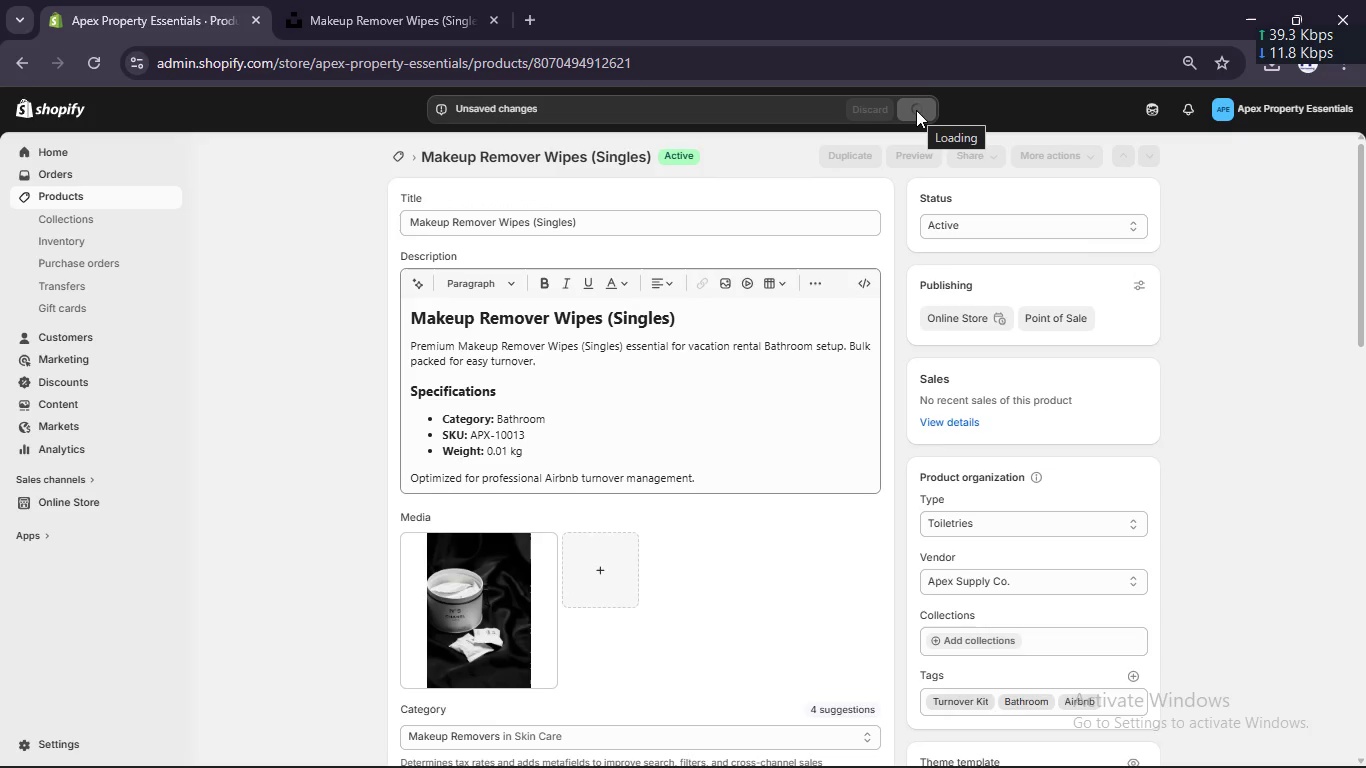 
scroll: coordinate [643, 513], scroll_direction: down, amount: 2.0
 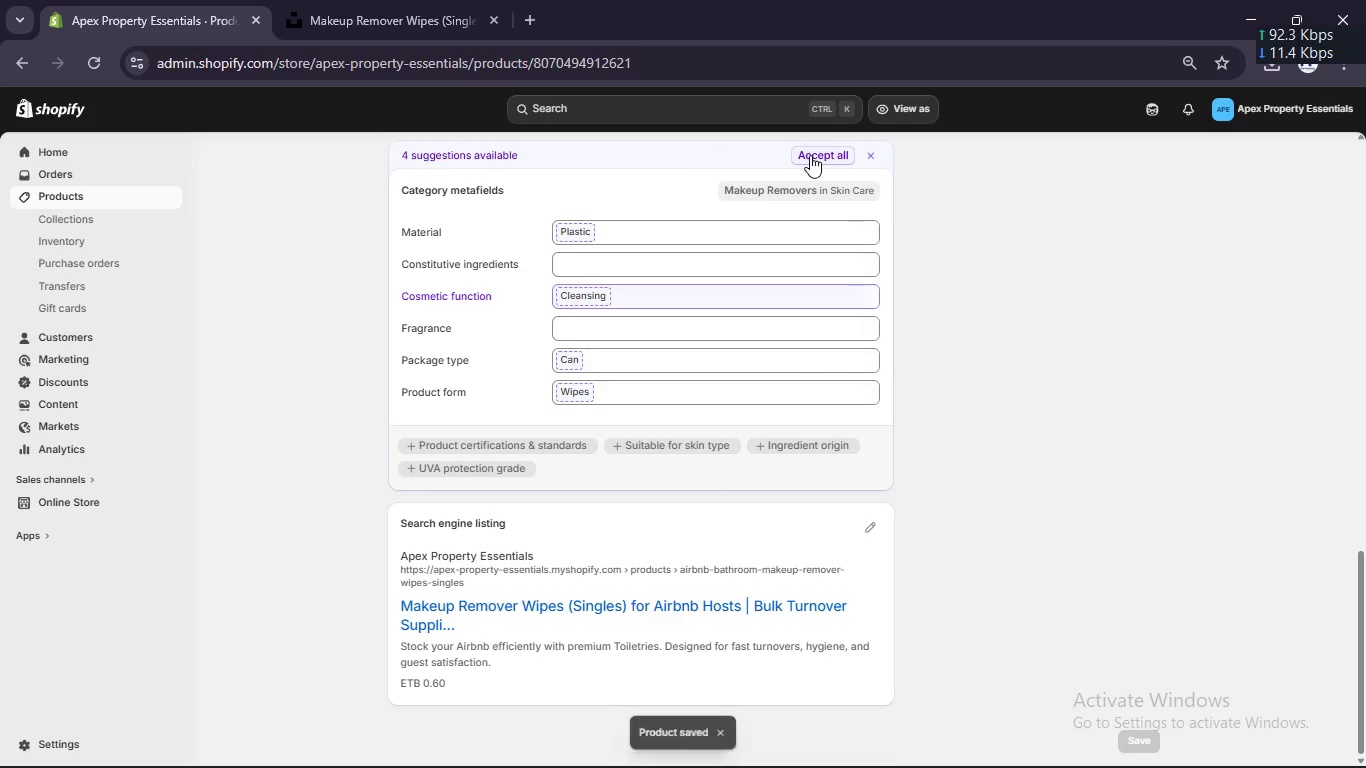 
left_click([810, 155])
 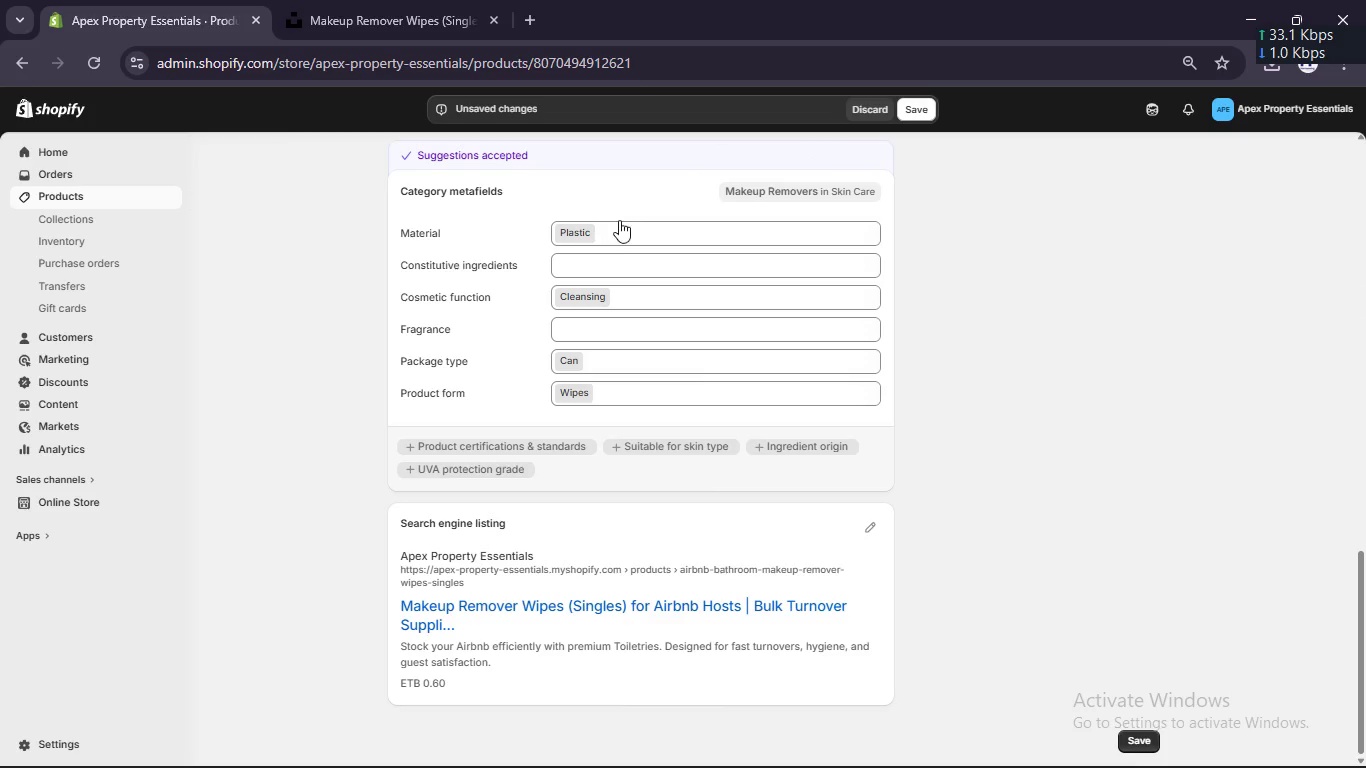 
left_click([627, 232])
 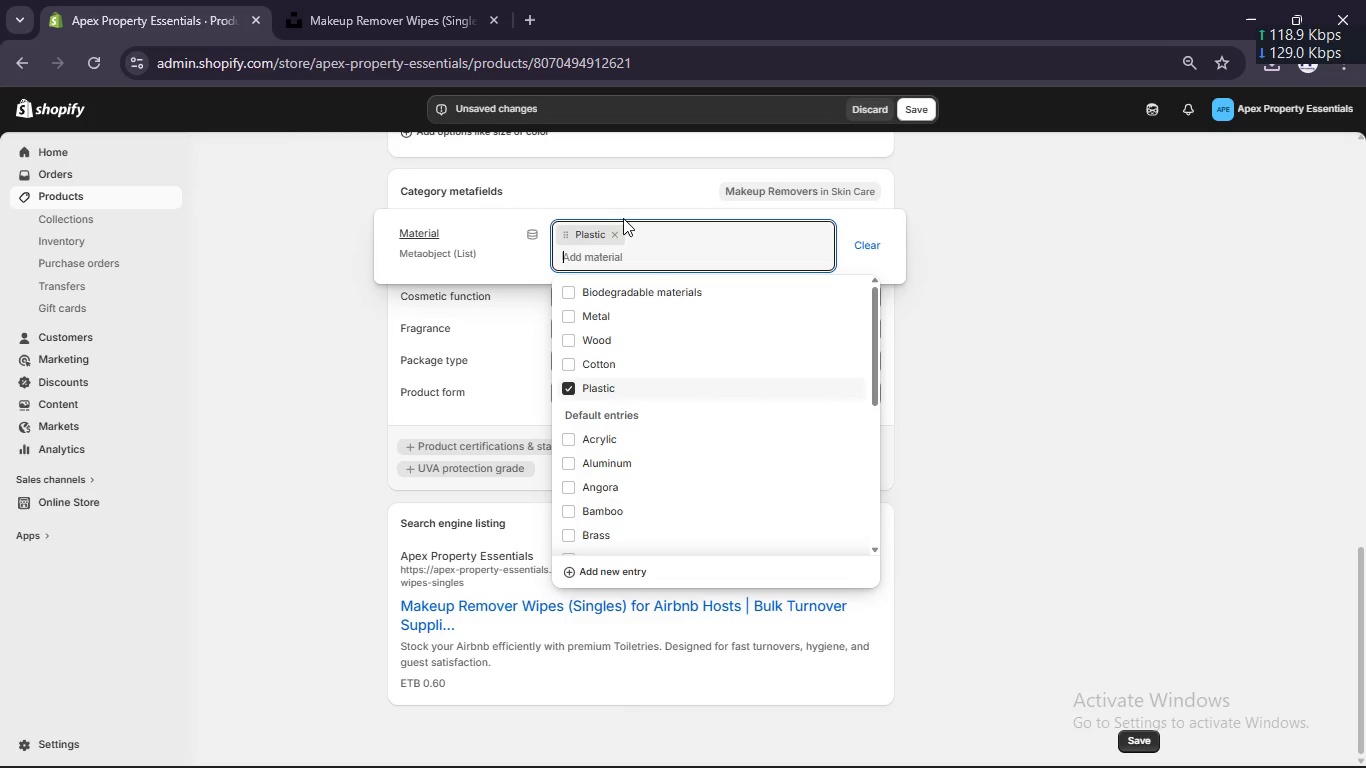 
type(Co)
 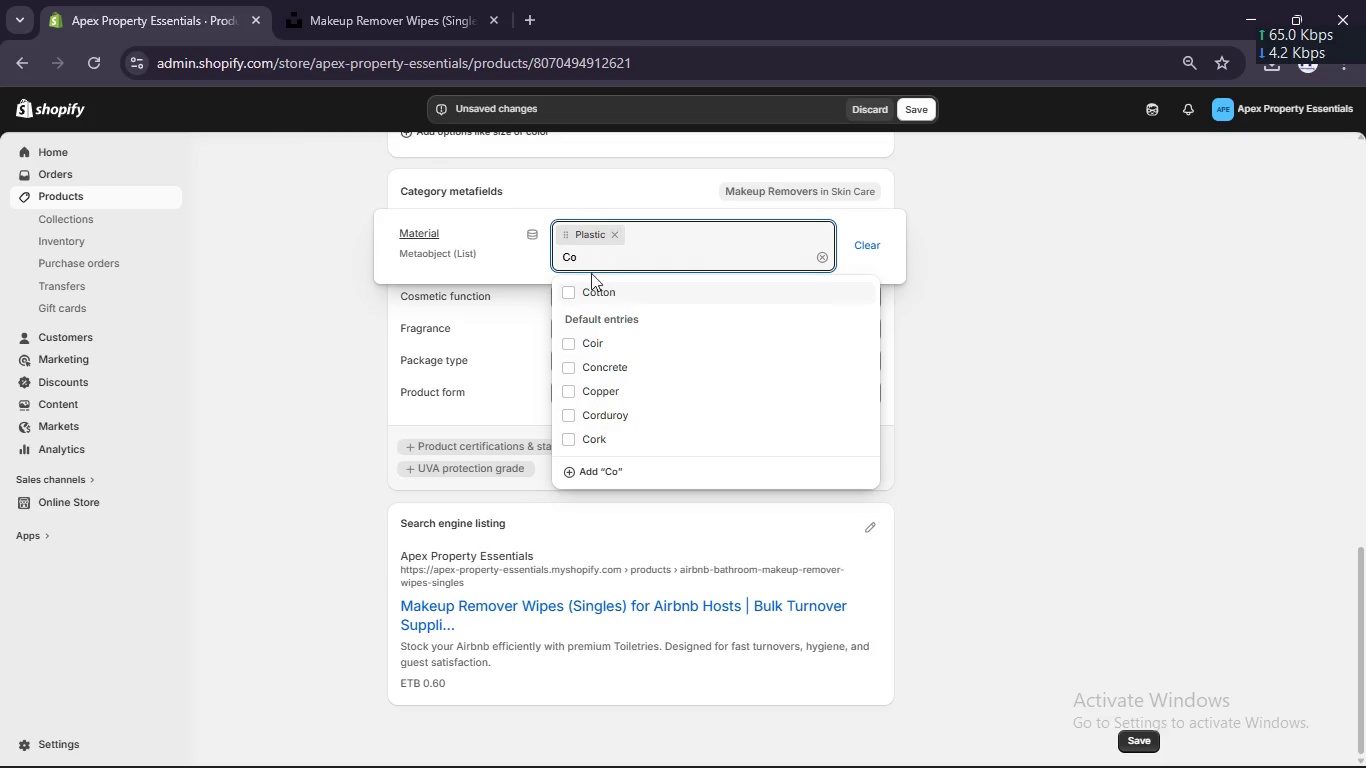 
left_click([581, 286])
 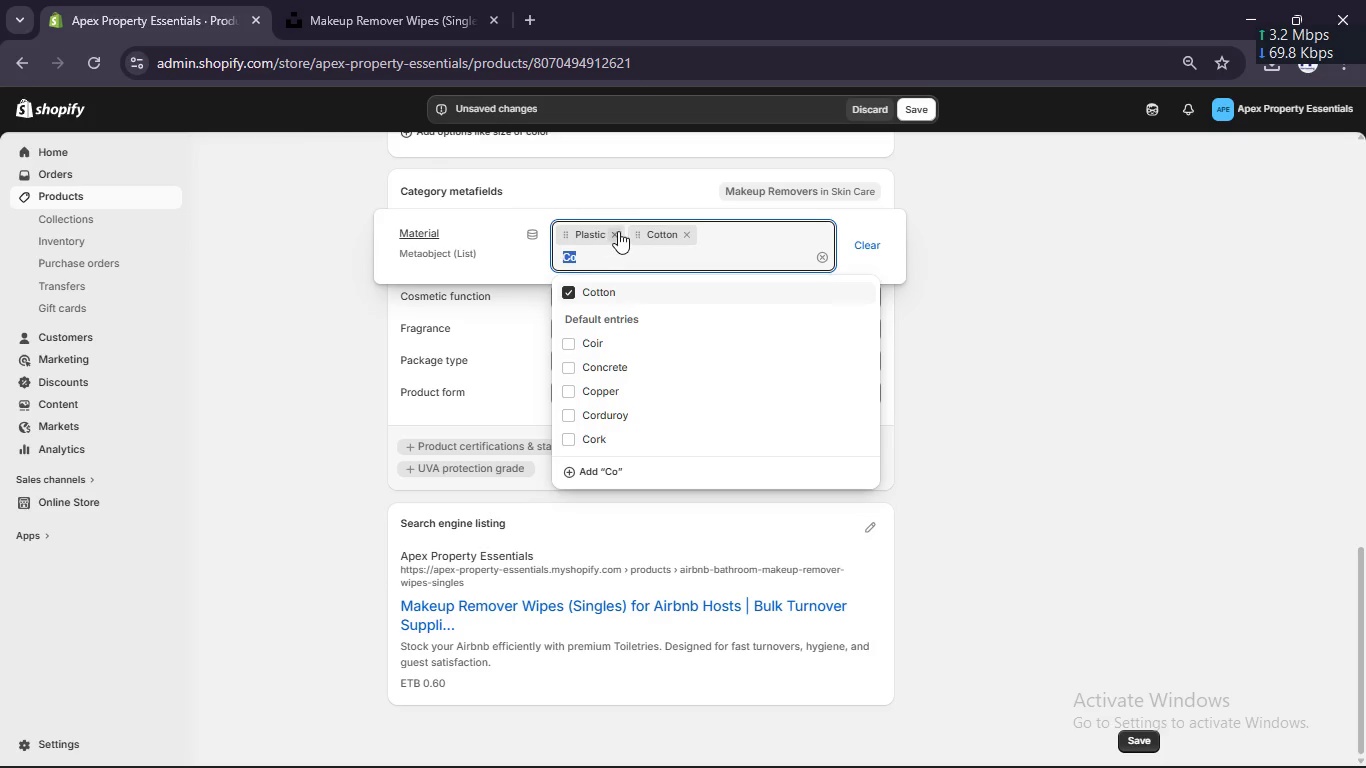 
left_click([618, 231])
 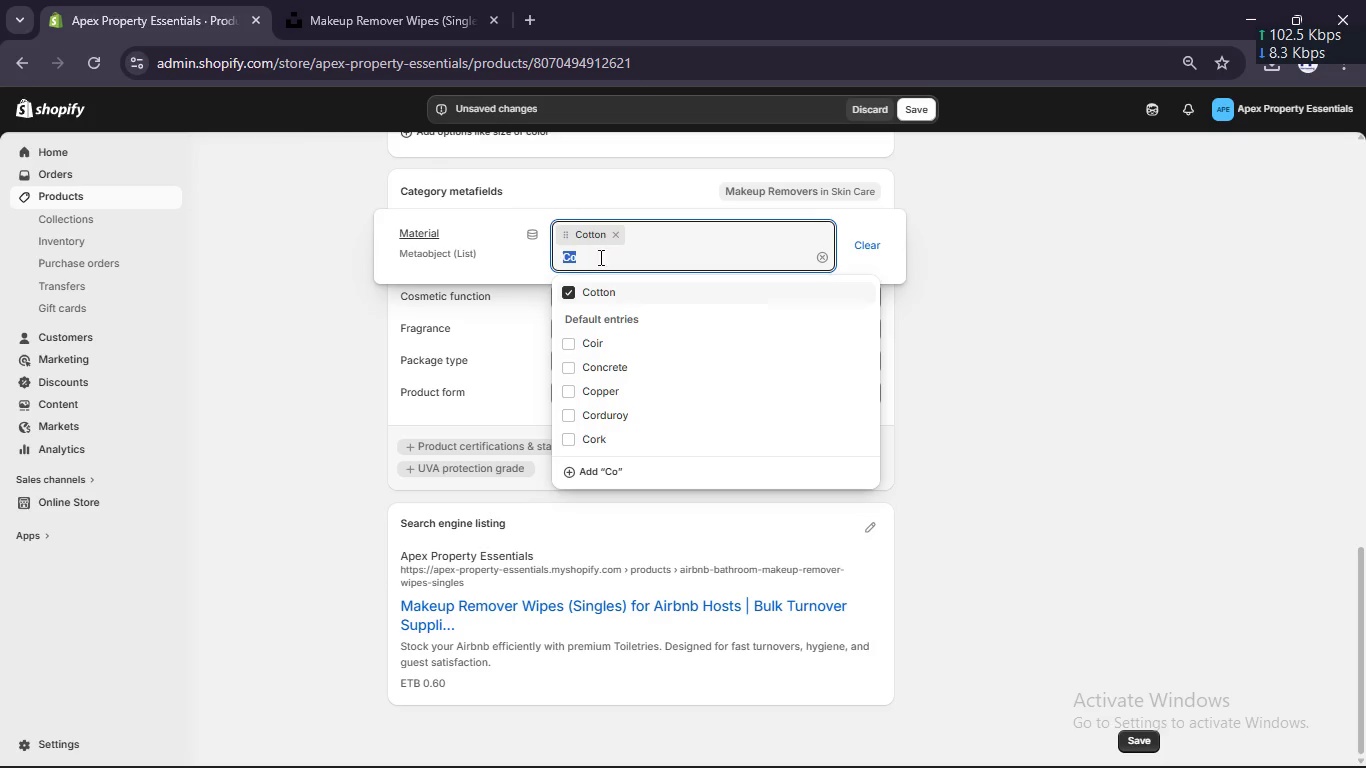 
key(Backspace)
 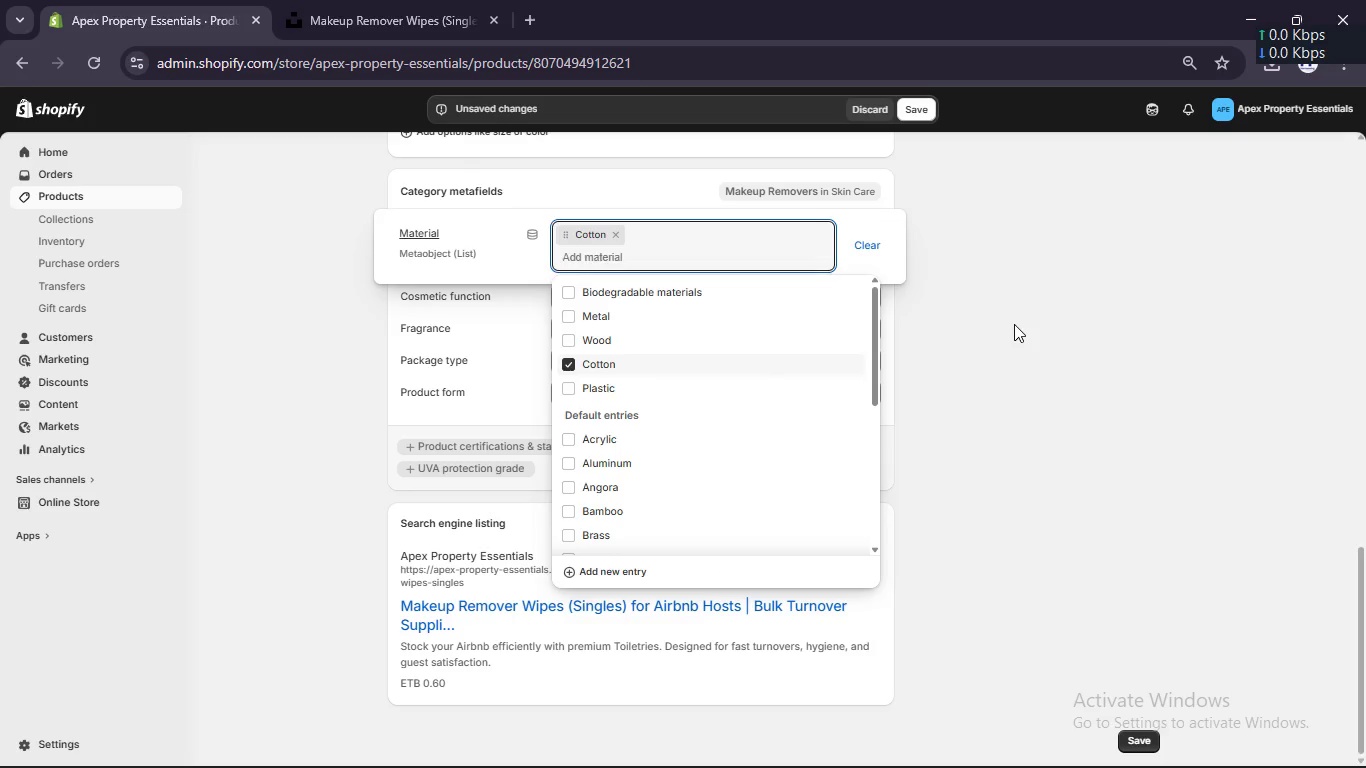 
left_click([1014, 324])
 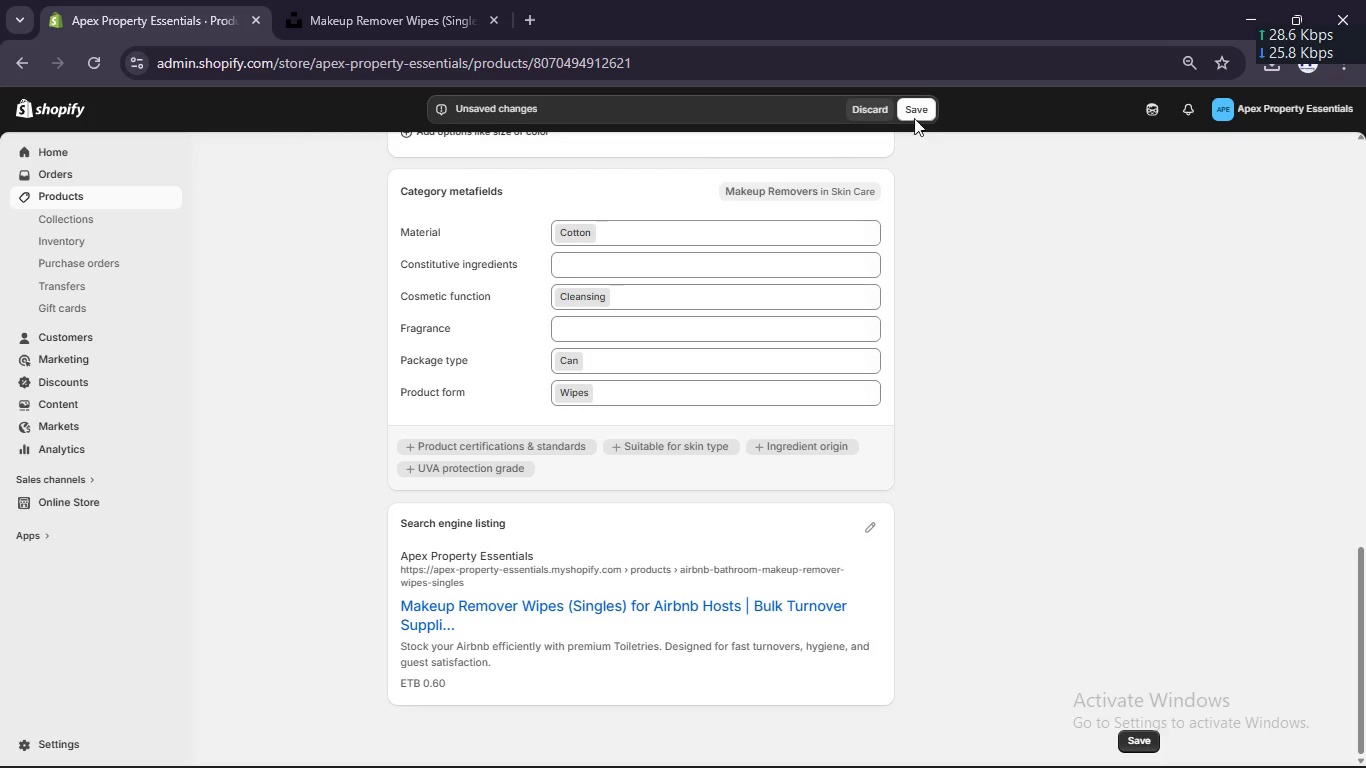 
left_click([913, 111])
 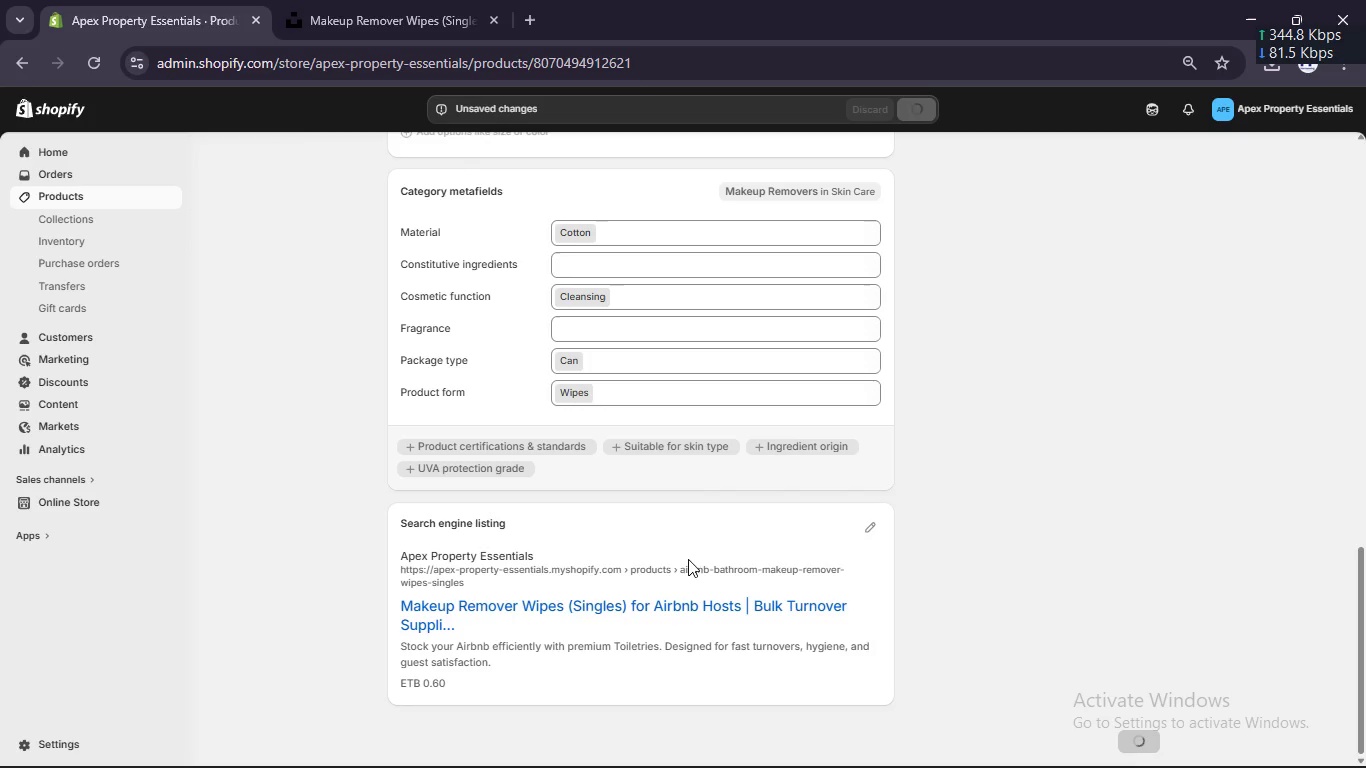 
scroll: coordinate [659, 563], scroll_direction: up, amount: 24.0
 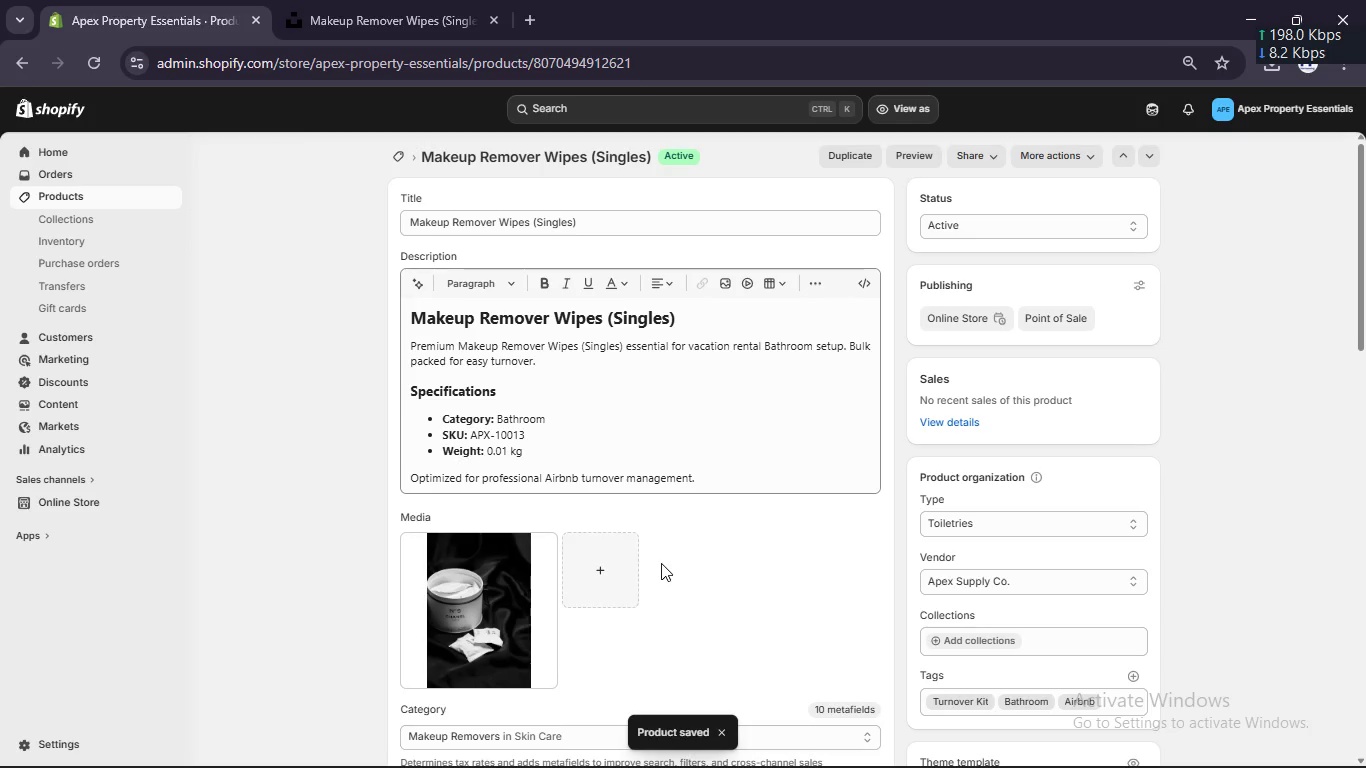 
left_click([80, 192])
 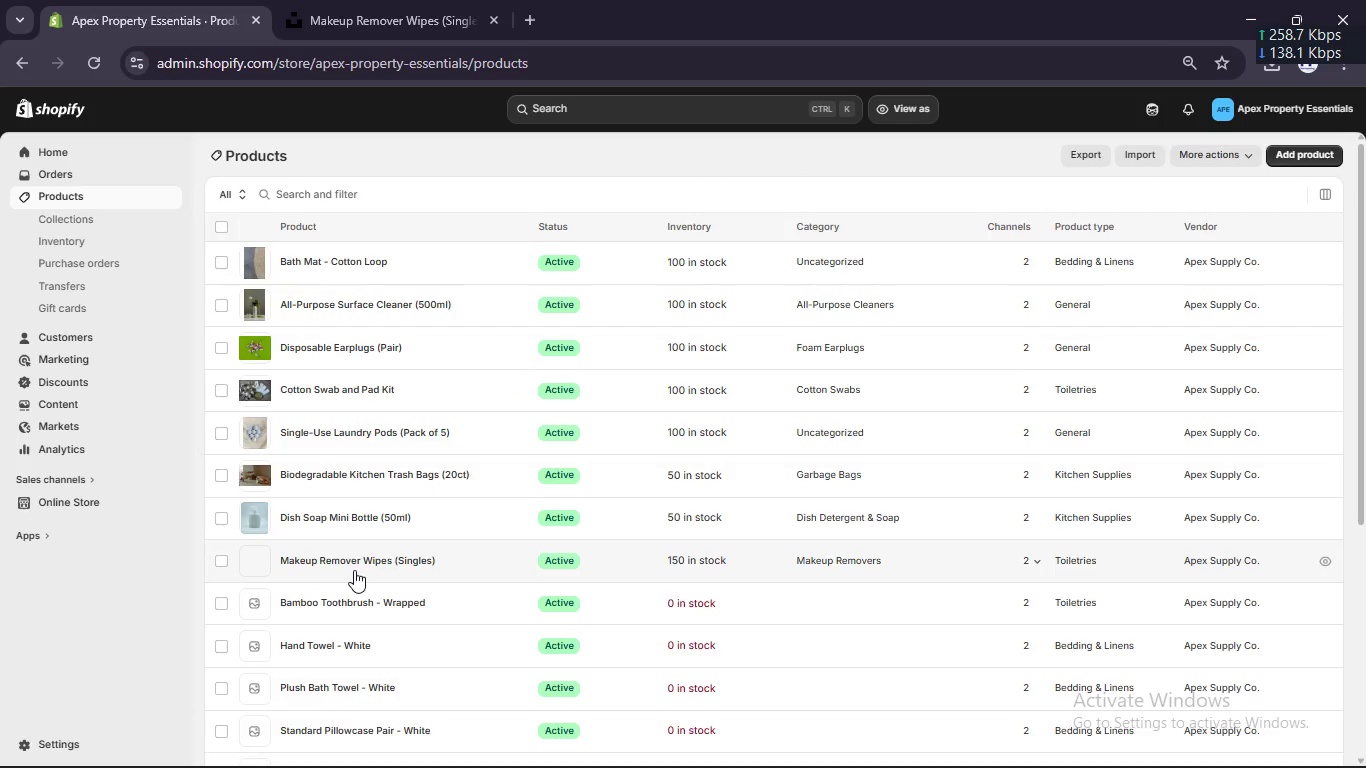 
left_click([356, 603])
 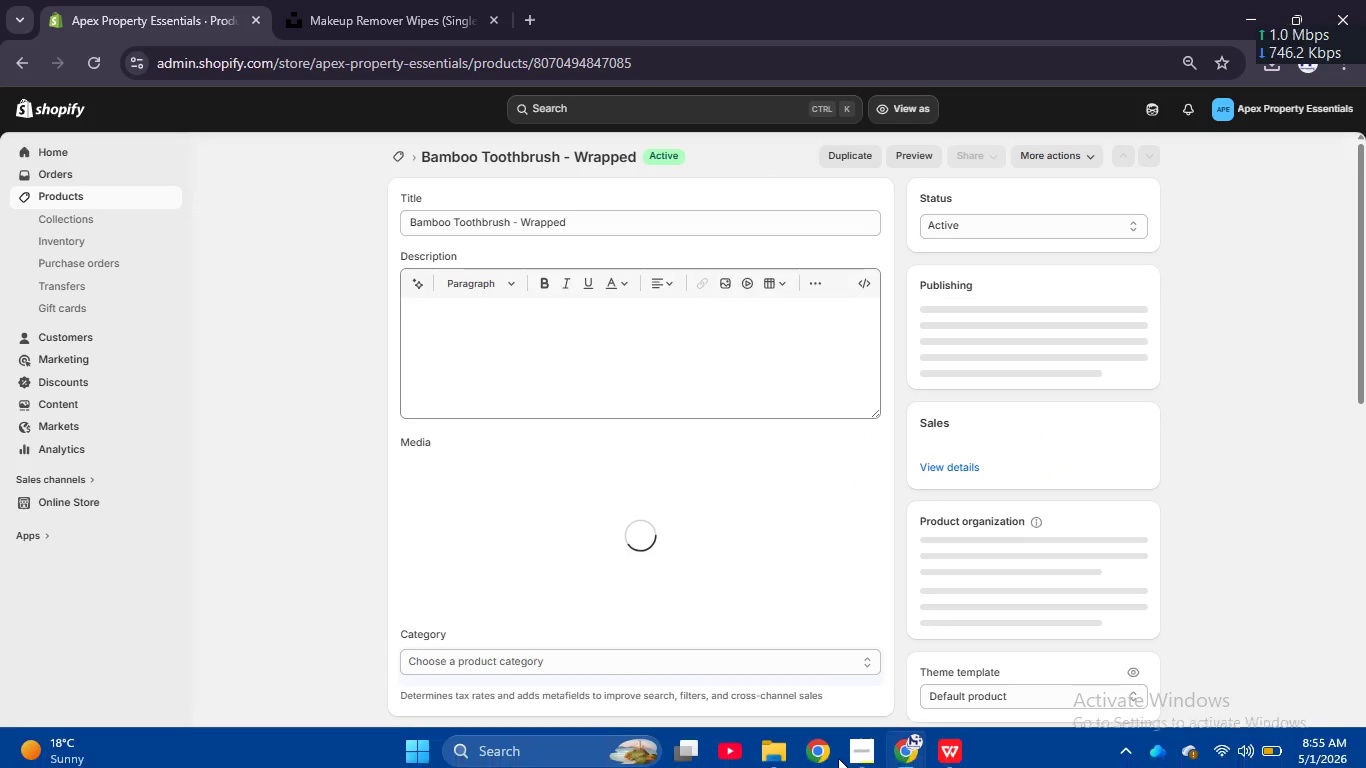 
left_click([861, 742])